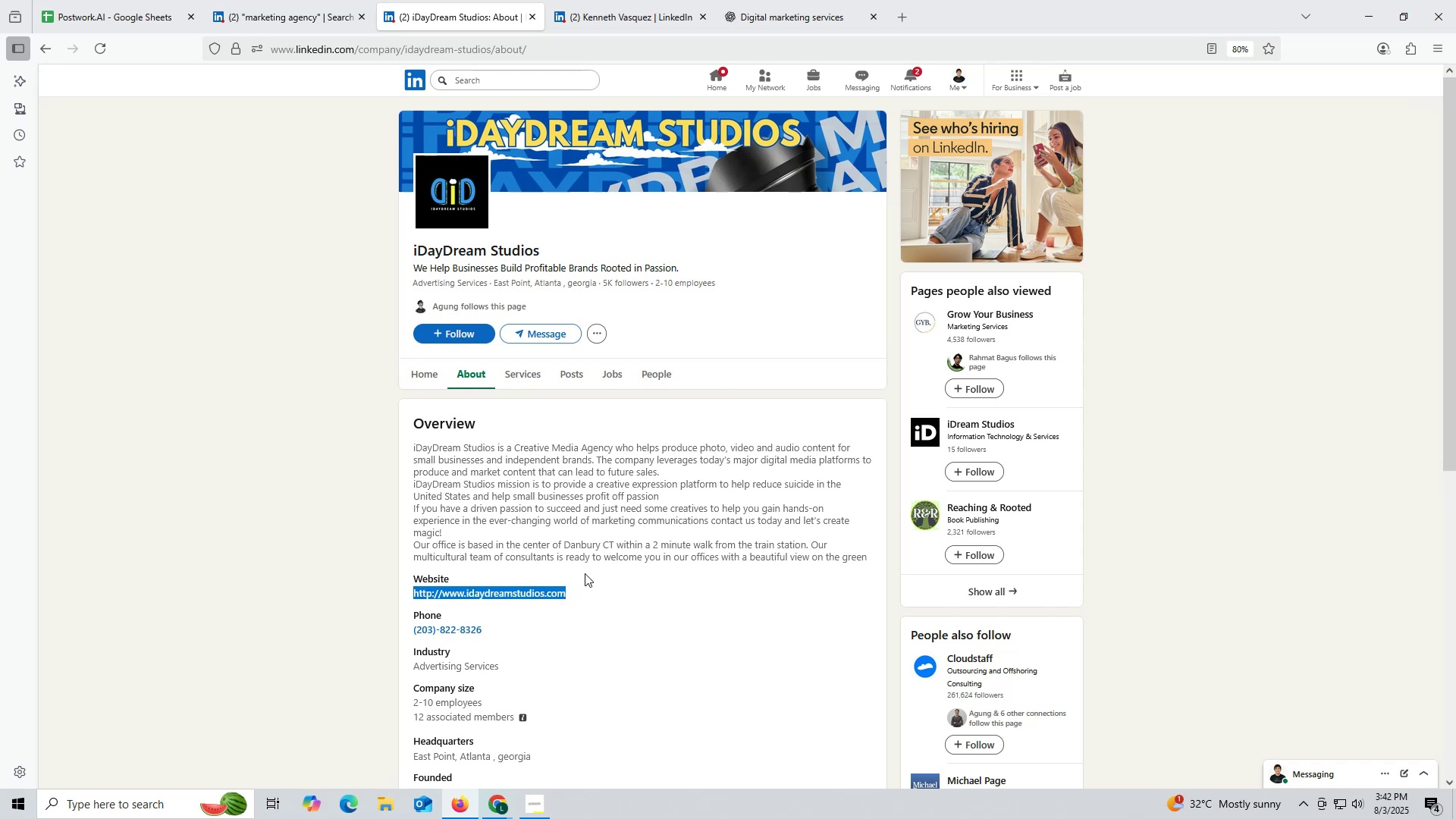 
key(Control+C)
 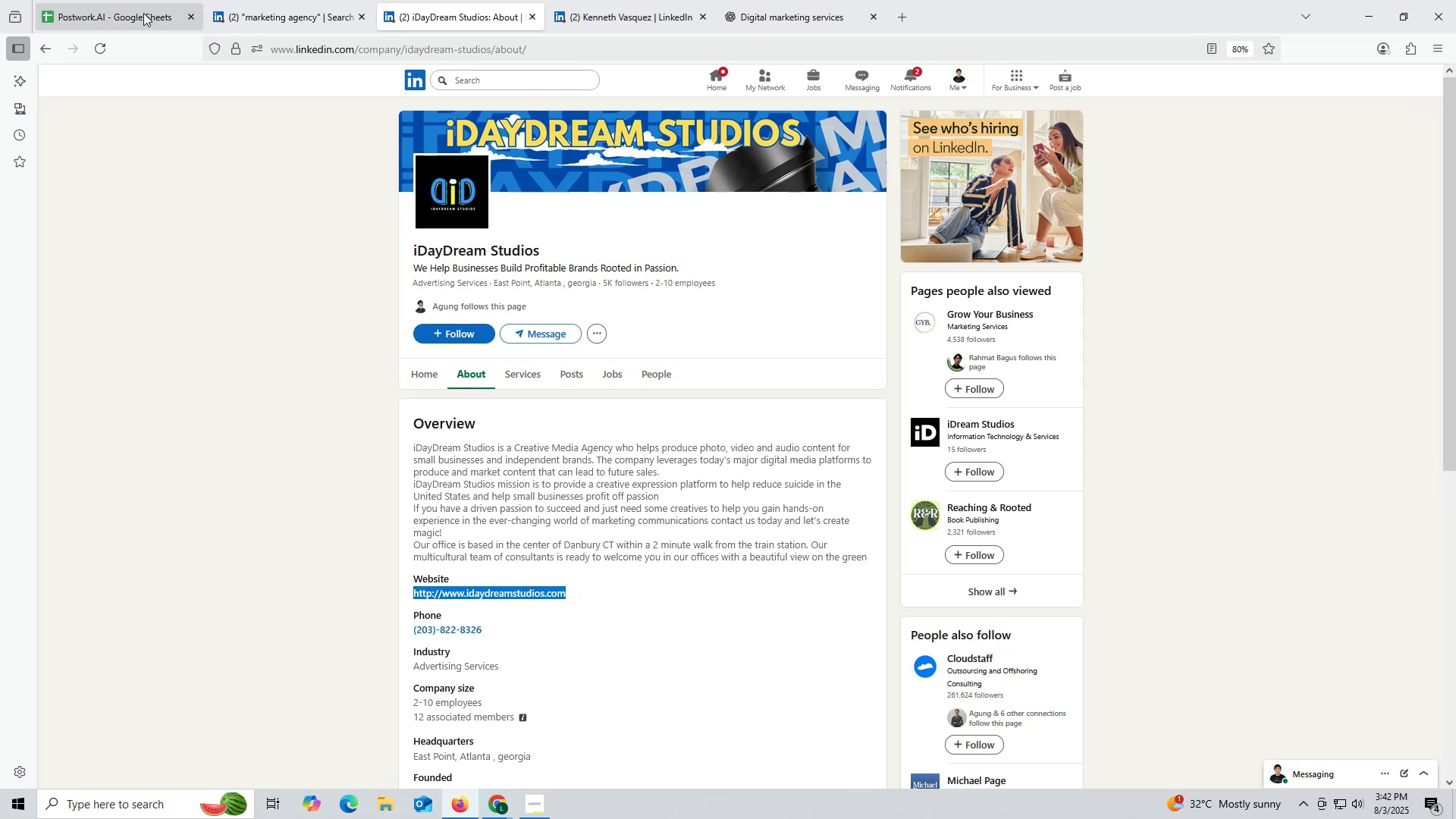 
left_click([142, 11])
 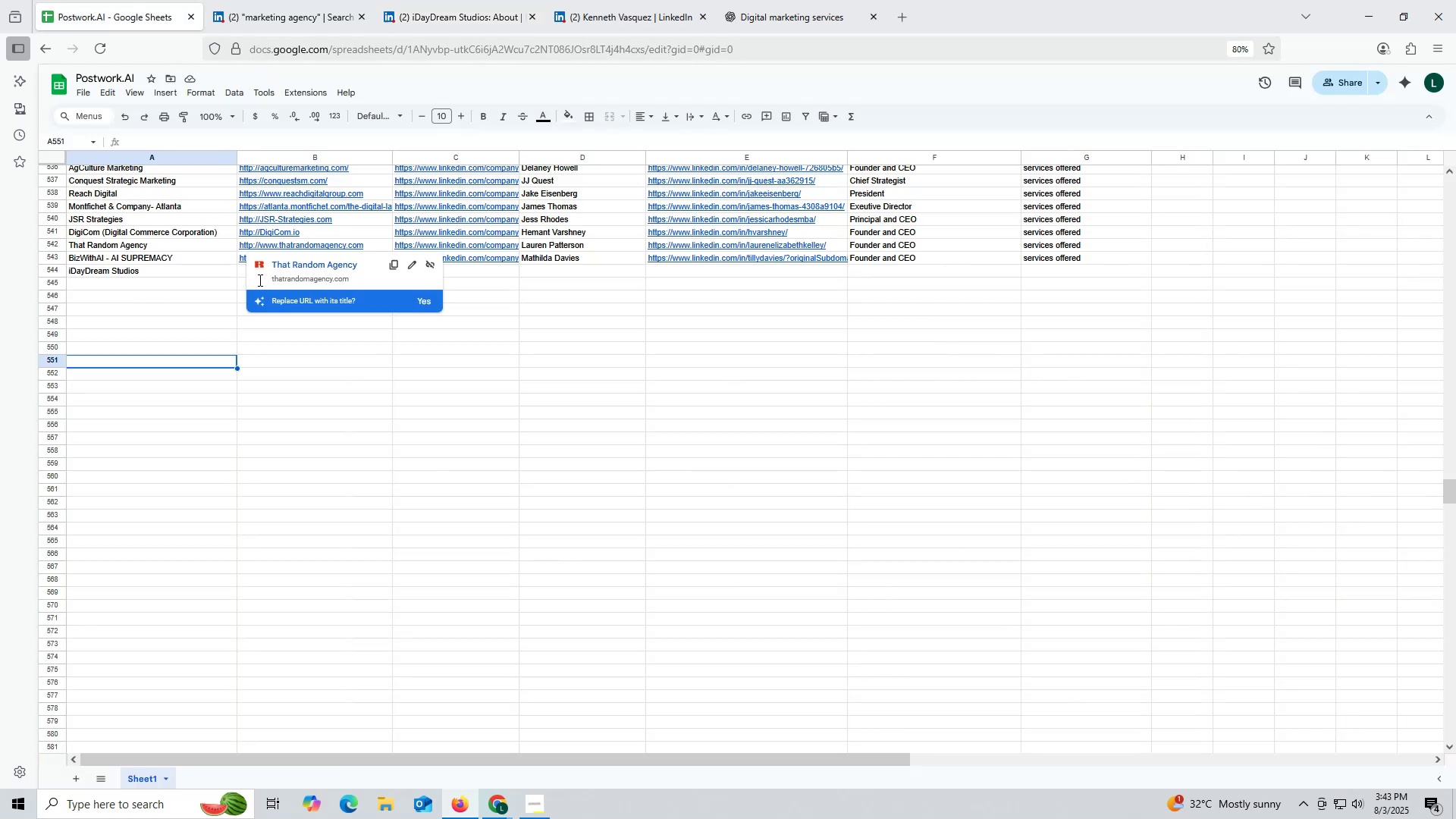 
left_click([199, 365])
 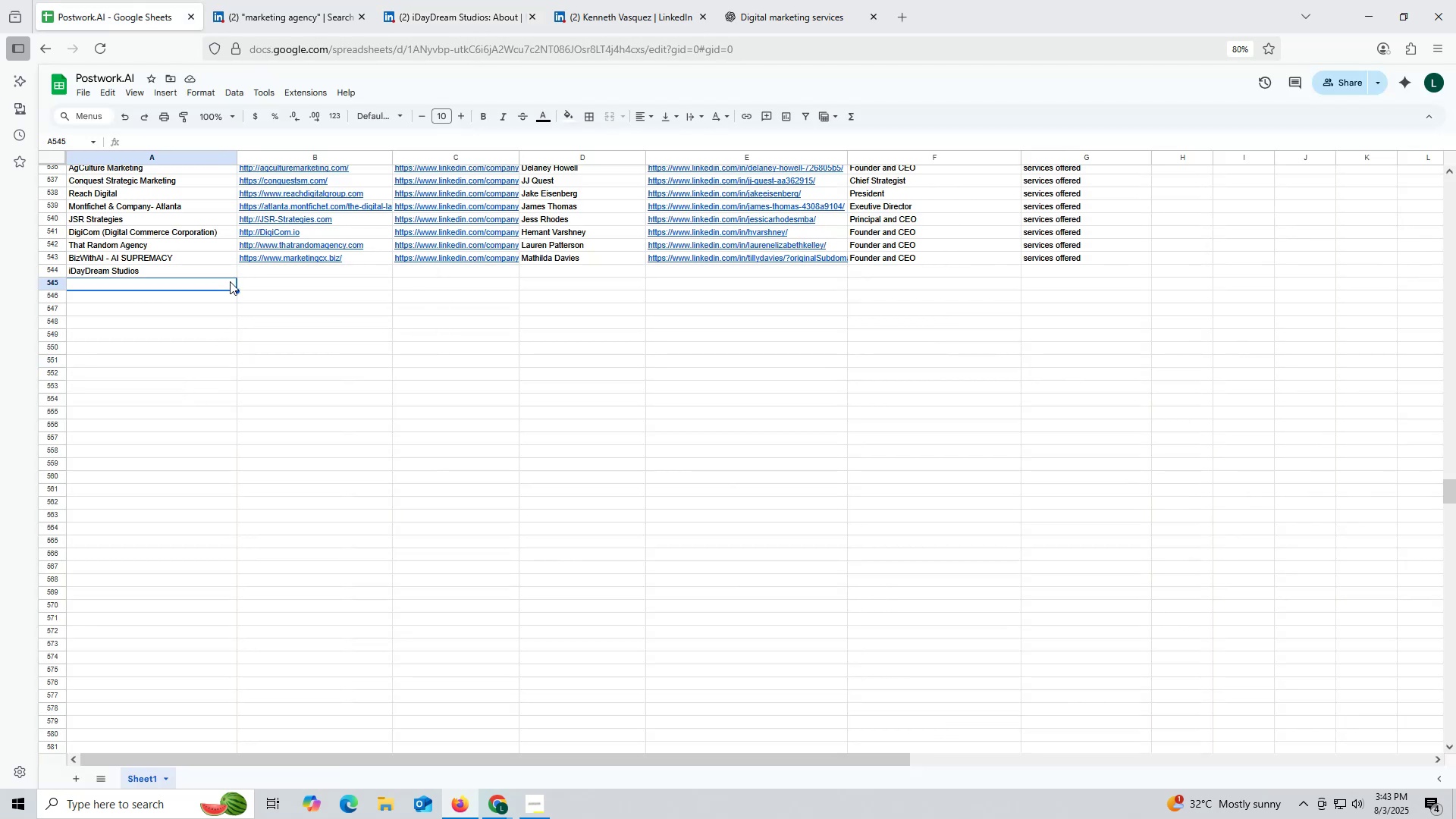 
double_click([265, 269])
 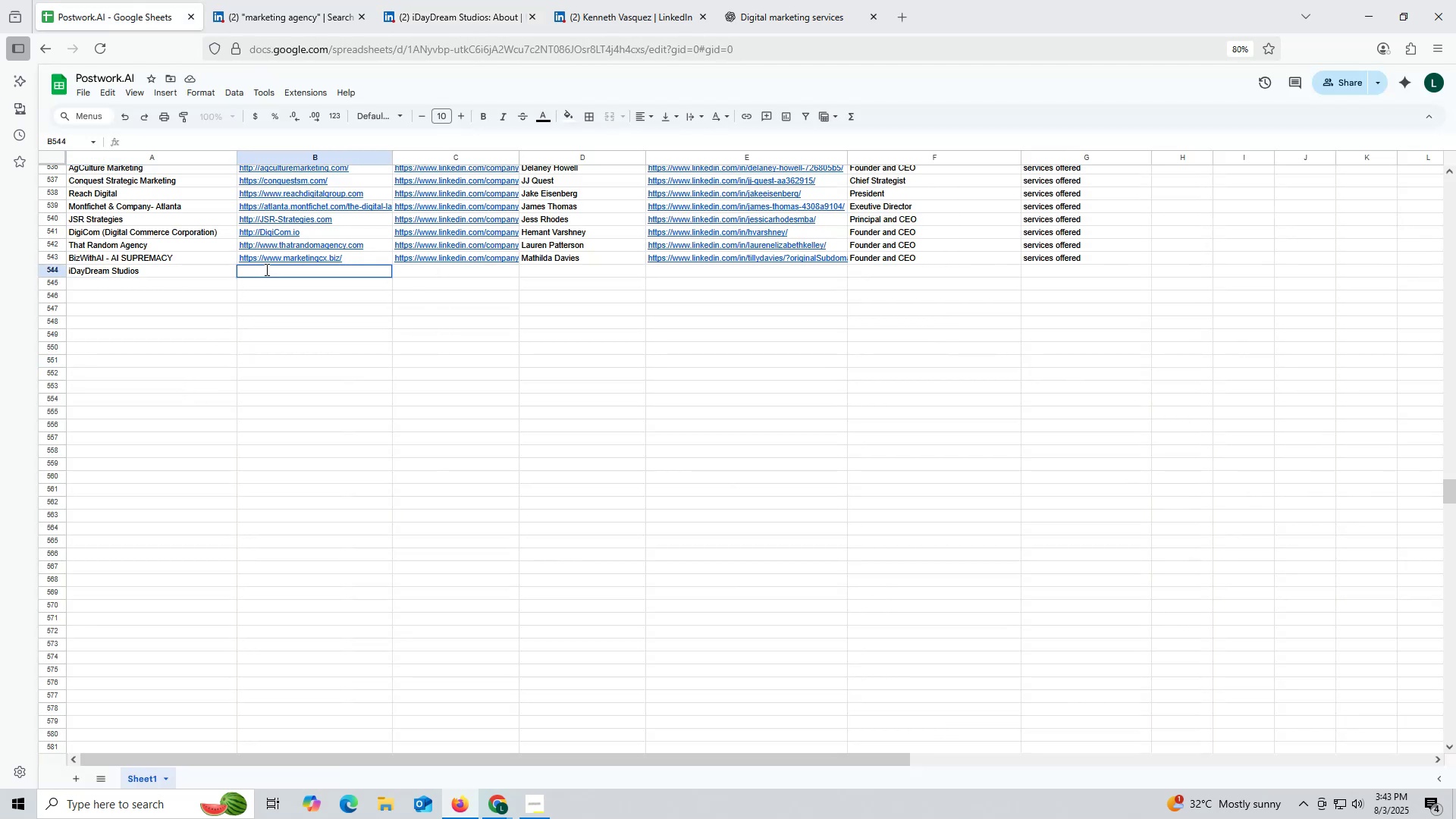 
triple_click([265, 269])
 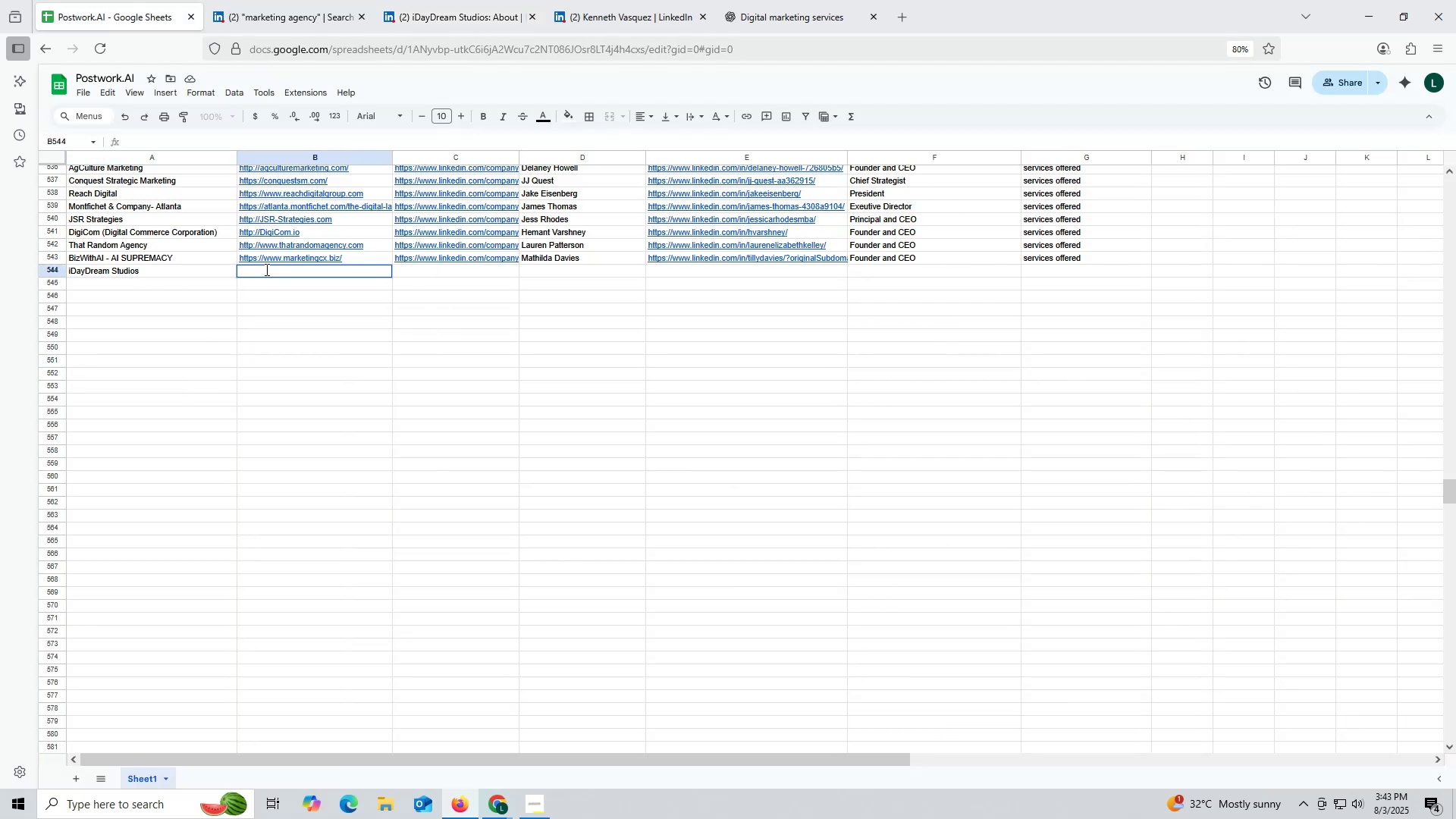 
key(Control+ControlLeft)
 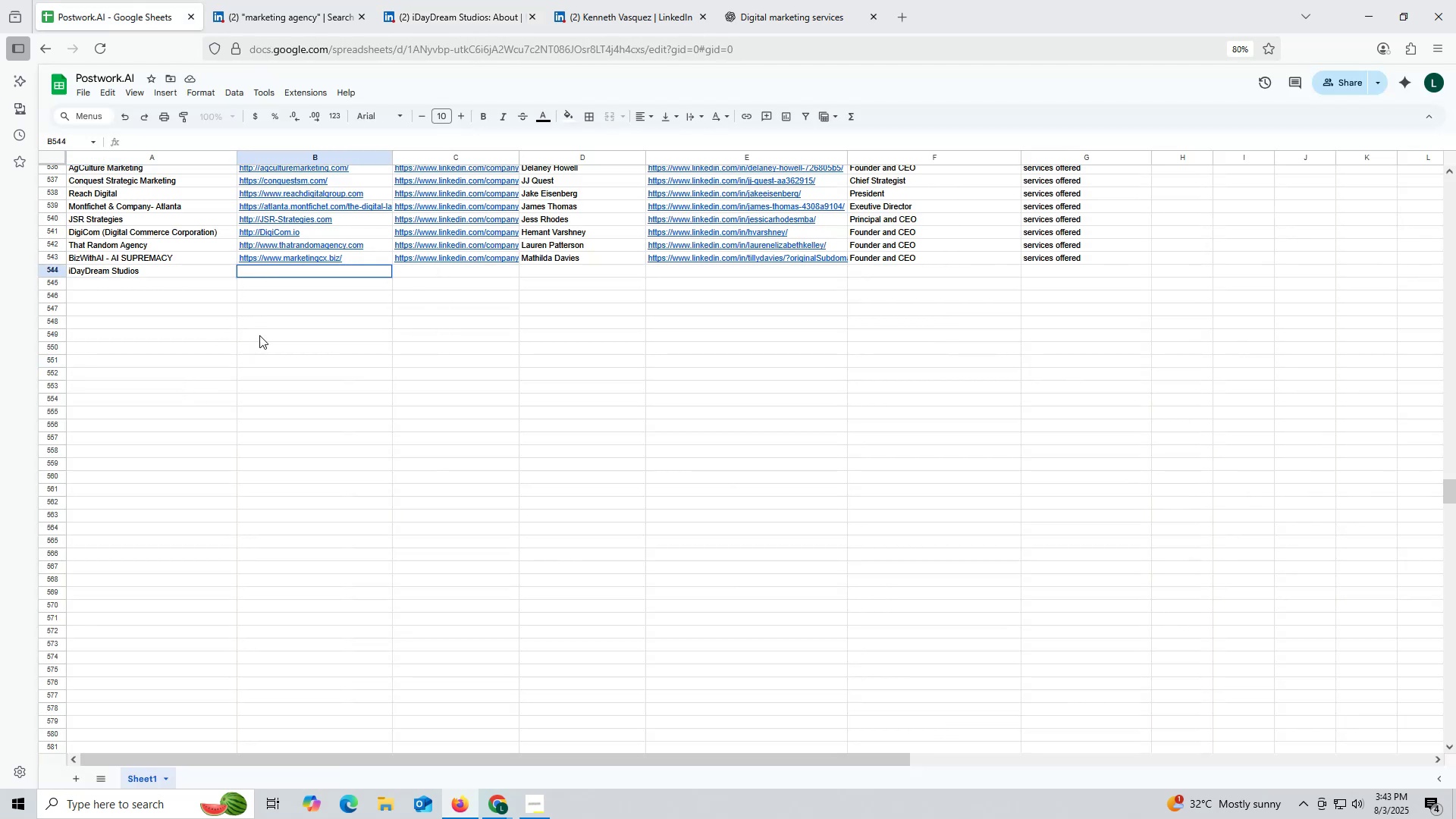 
key(Control+V)
 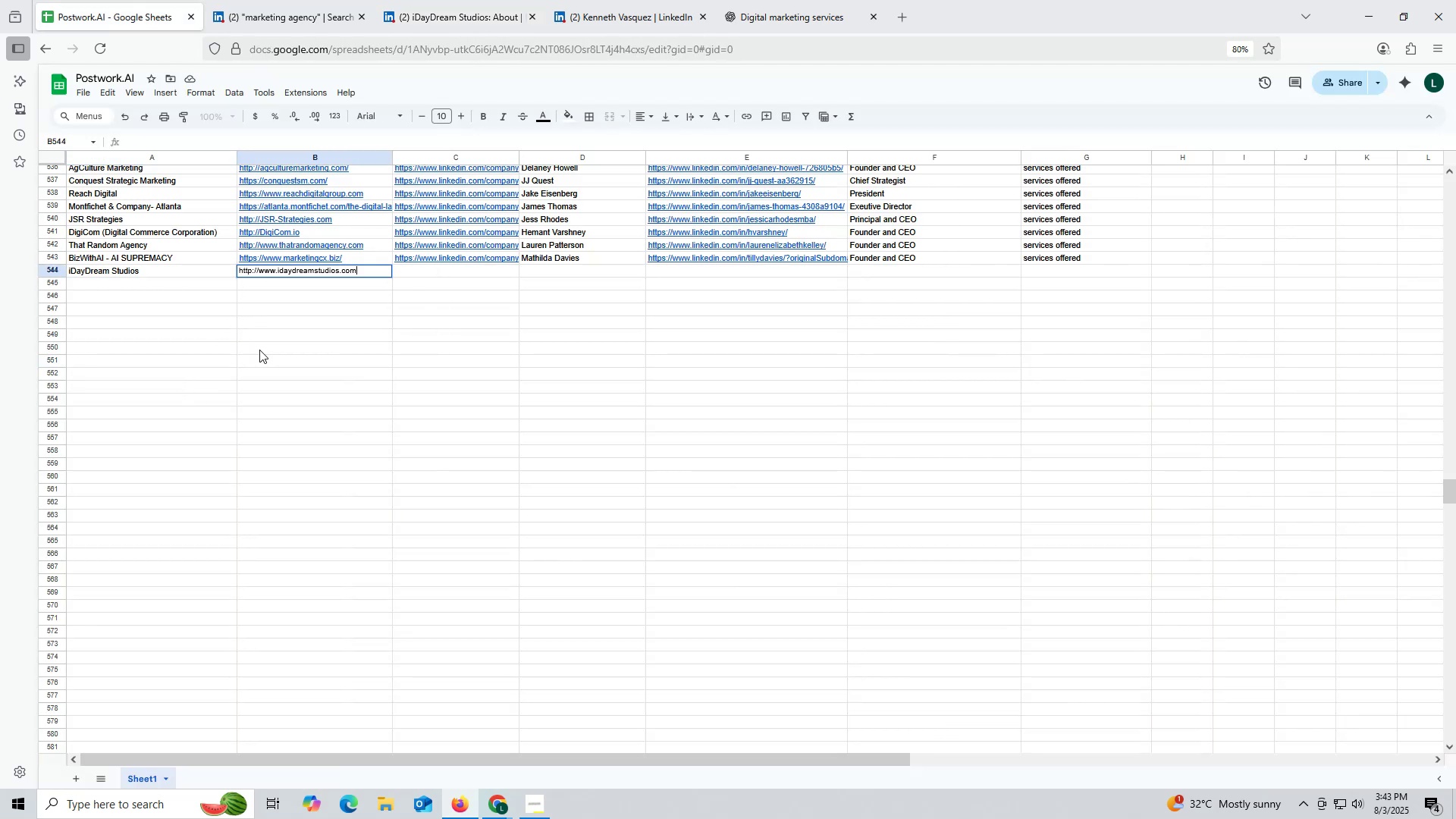 
left_click([259, 350])
 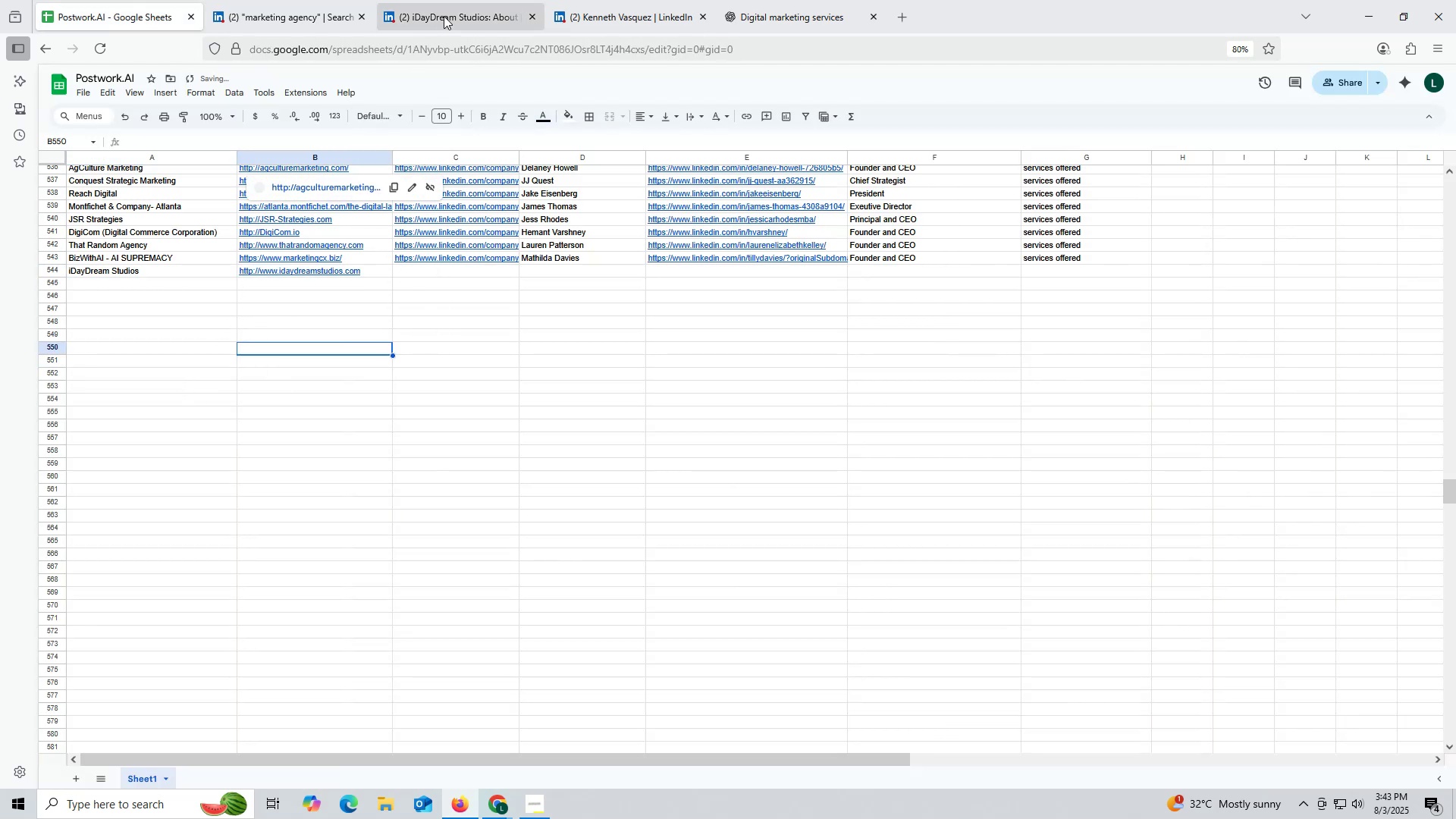 
left_click([450, 6])
 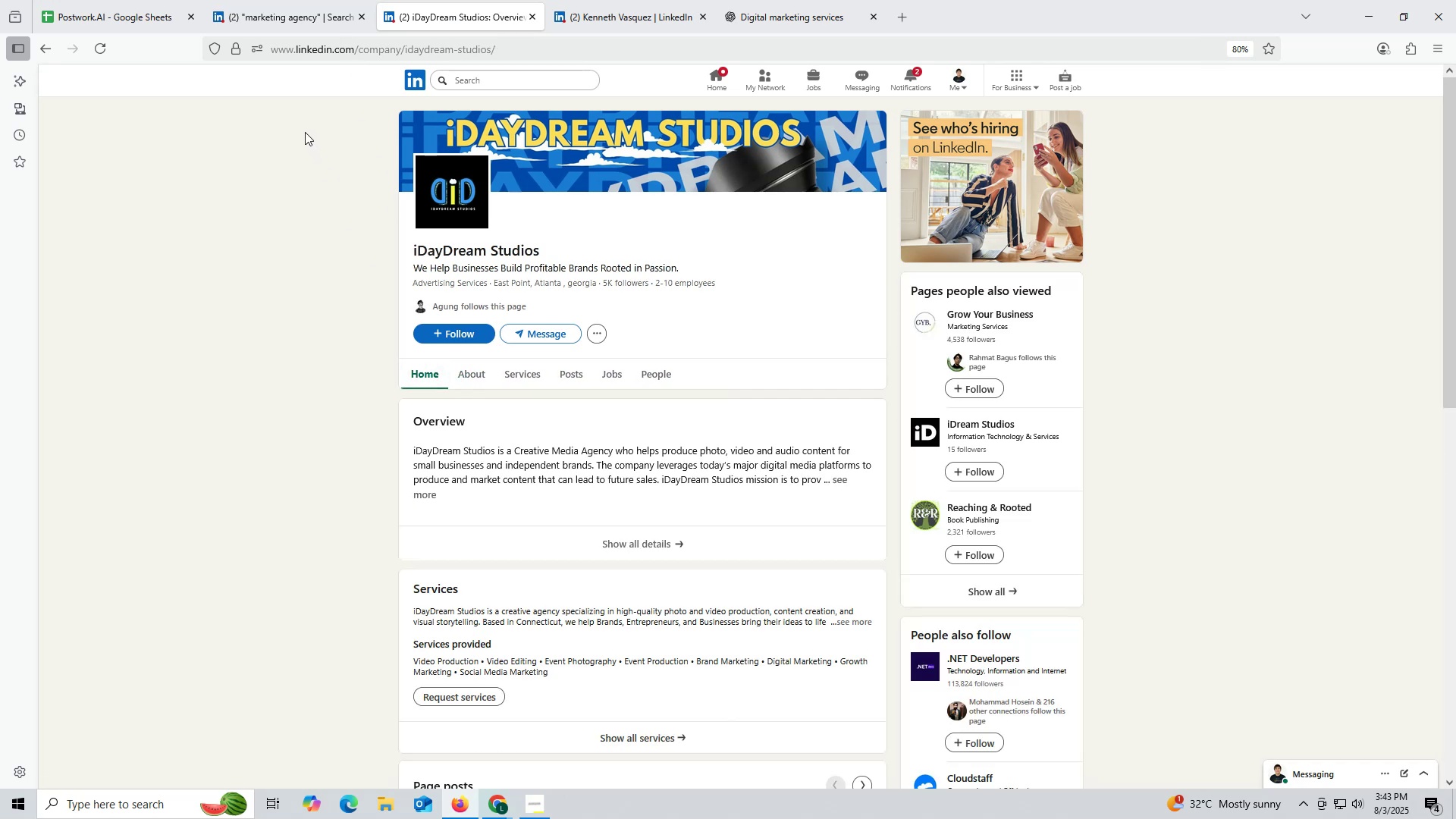 
wait(5.09)
 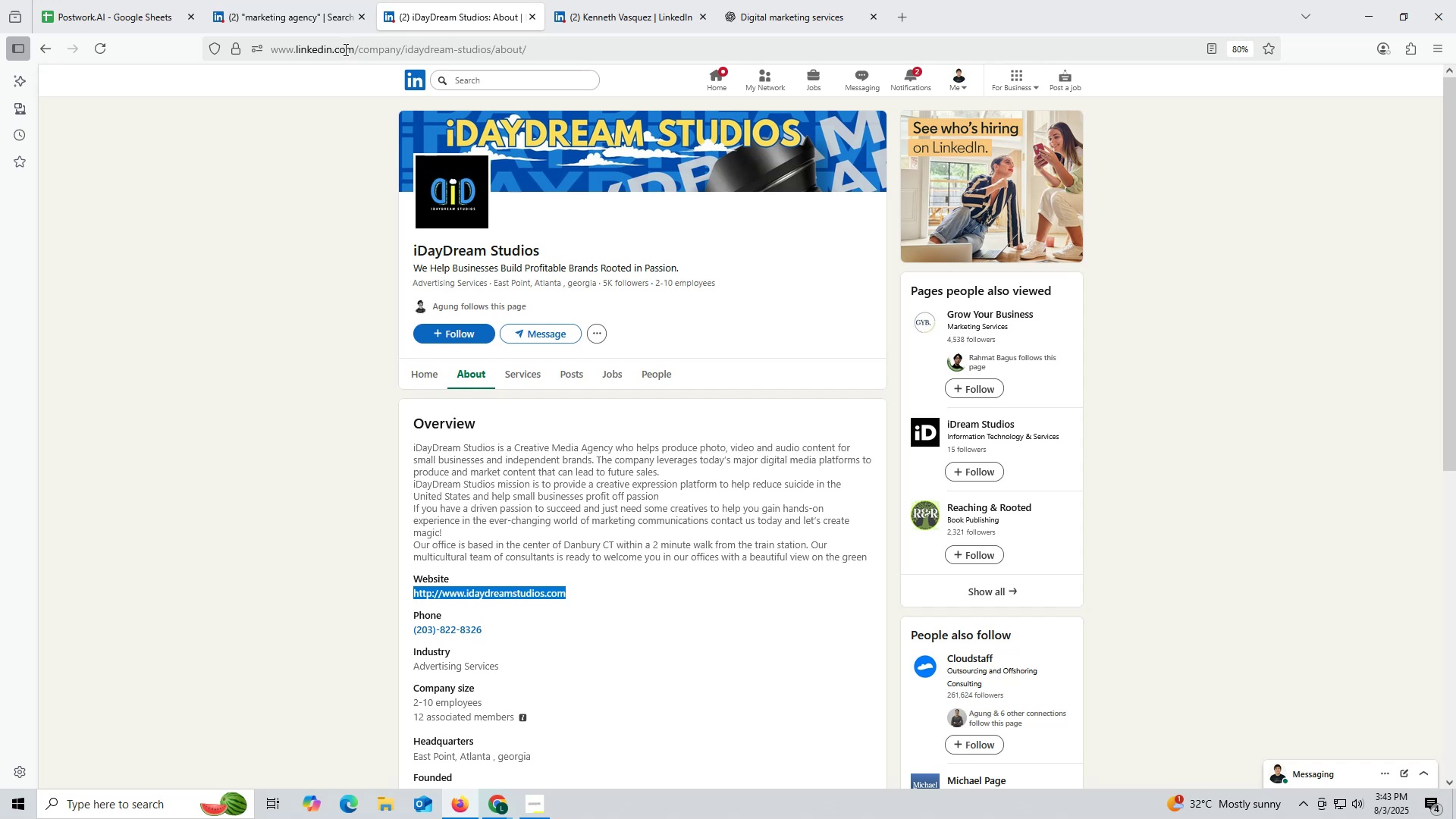 
double_click([302, 51])
 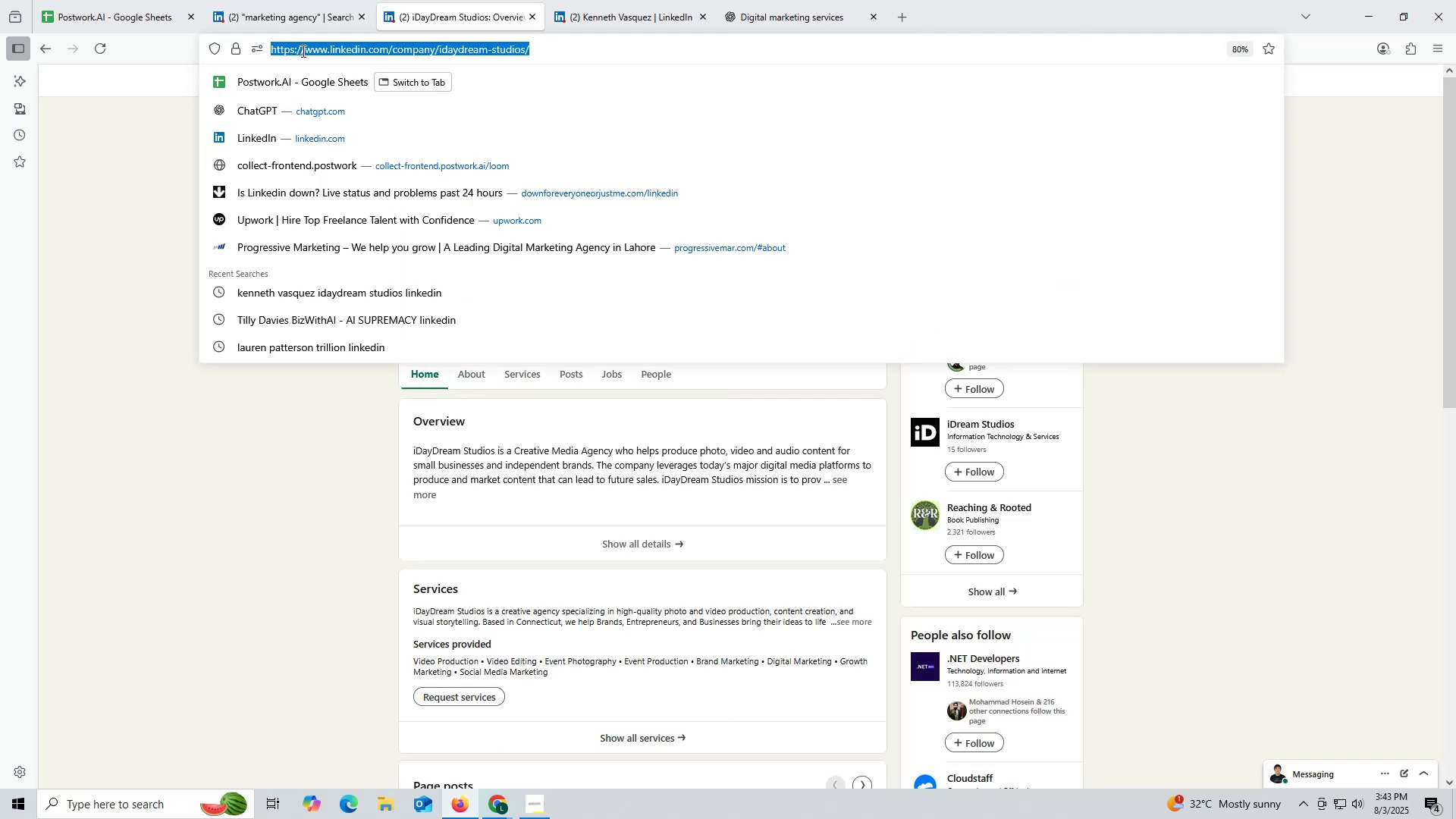 
triple_click([302, 51])
 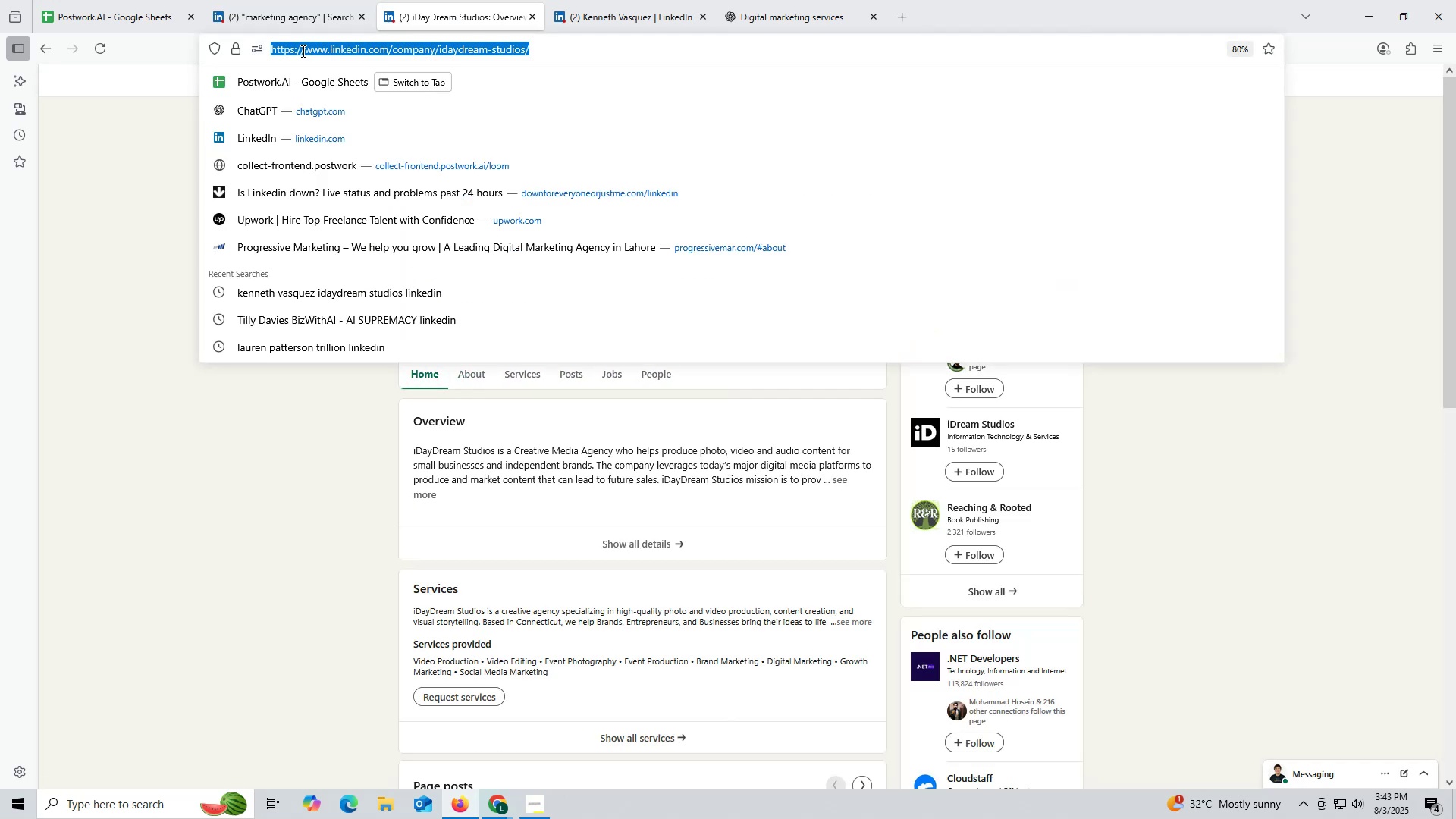 
key(Control+ControlLeft)
 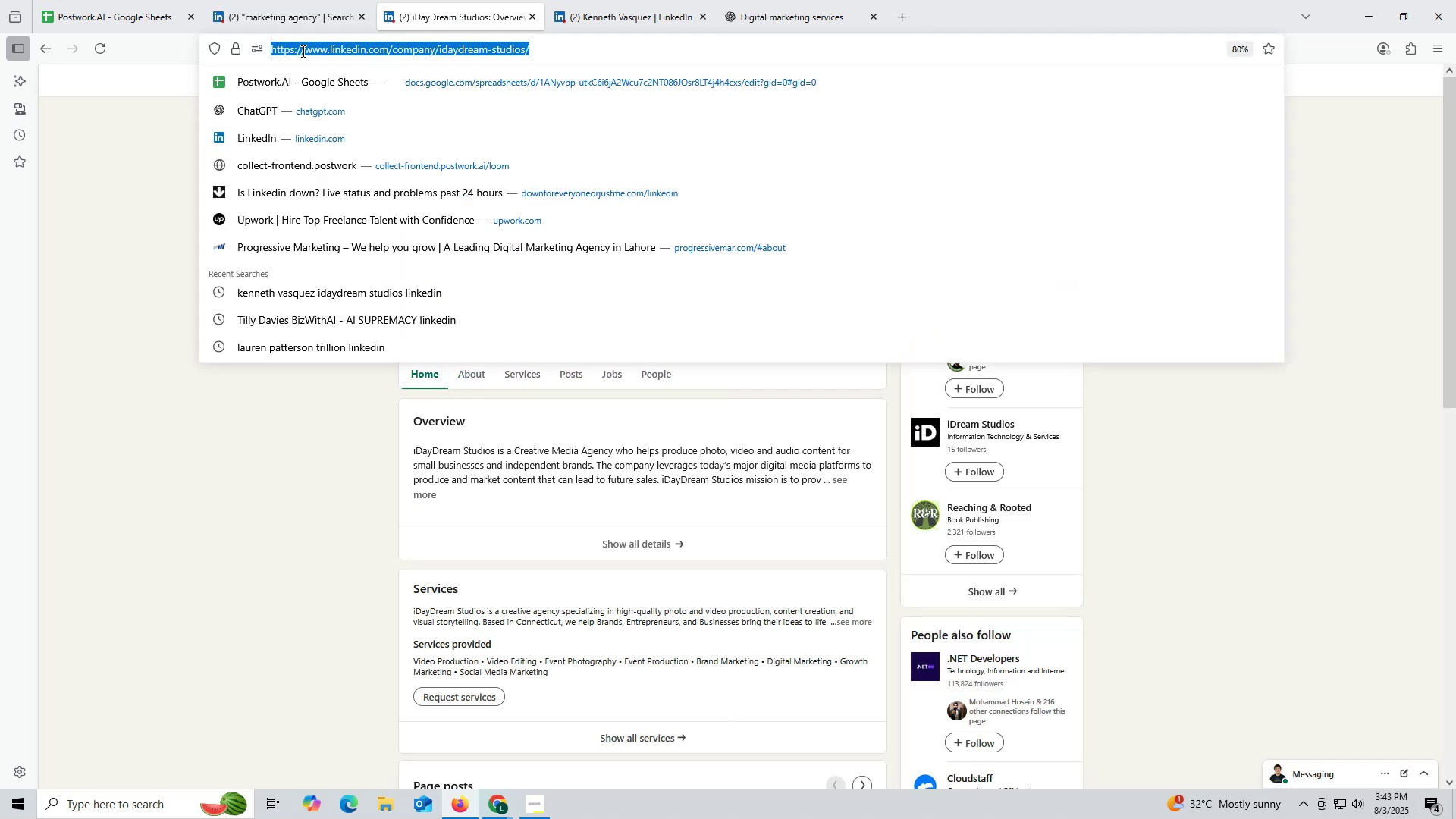 
key(Control+C)
 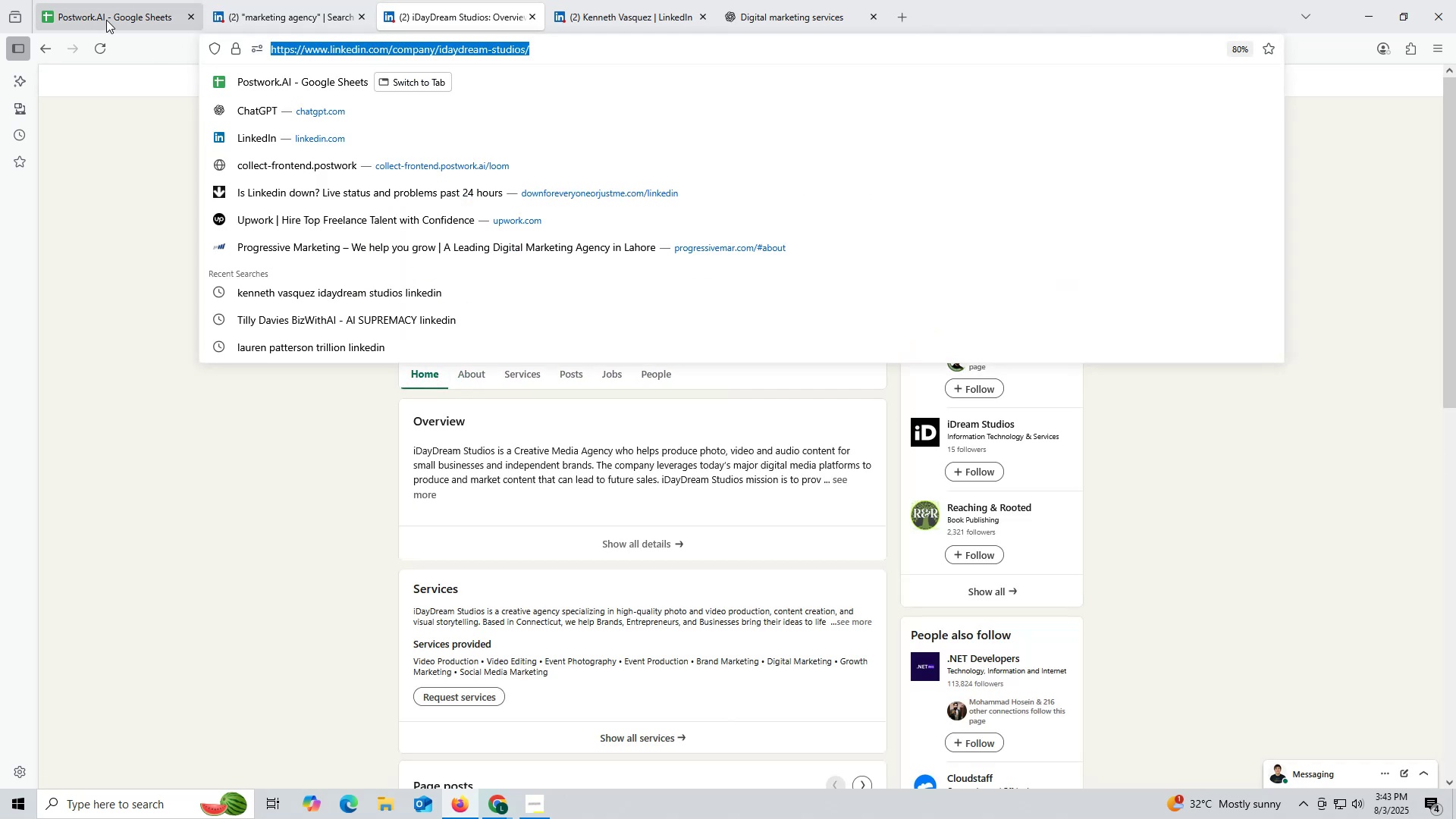 
left_click([105, 14])
 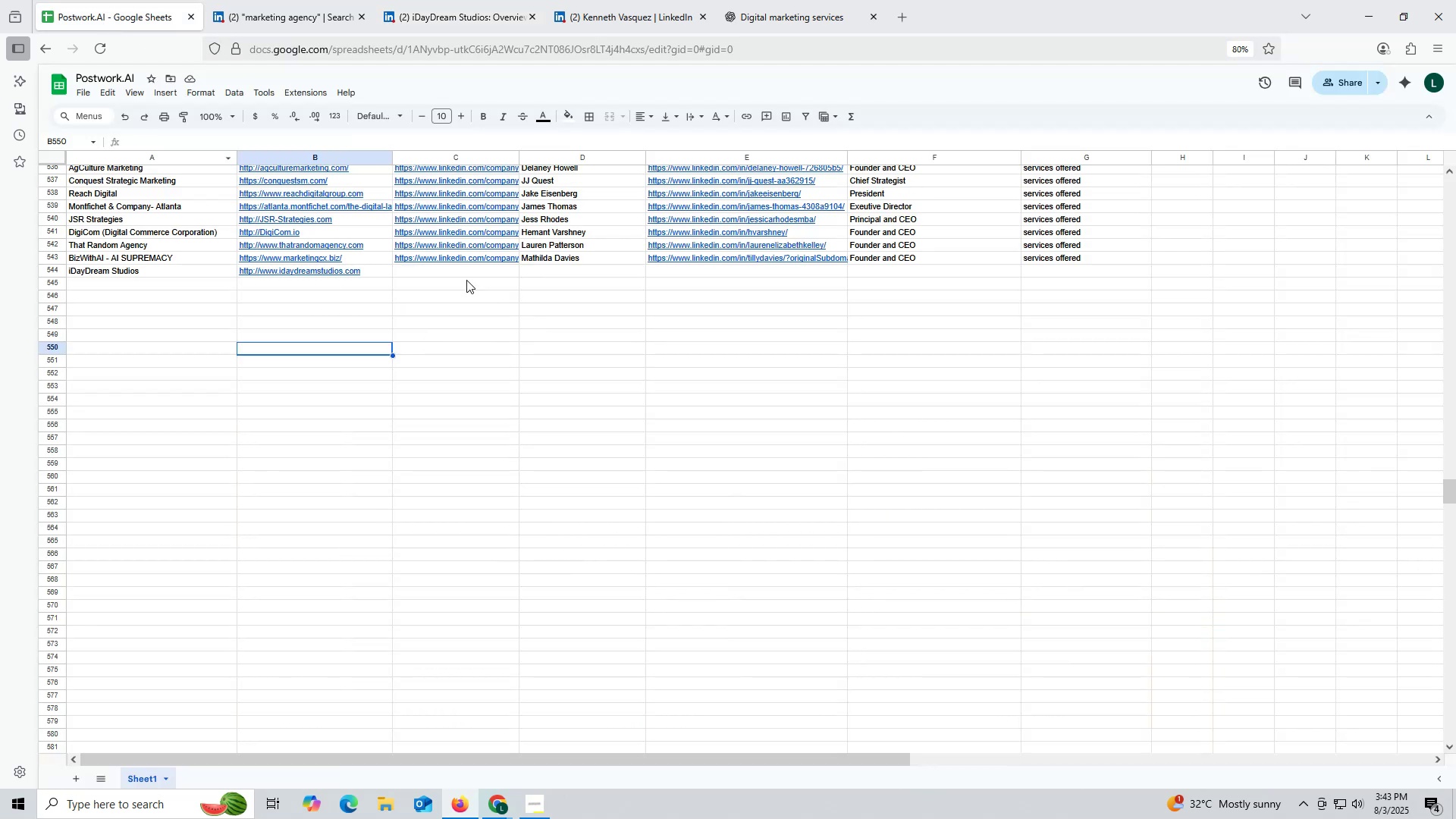 
double_click([457, 271])
 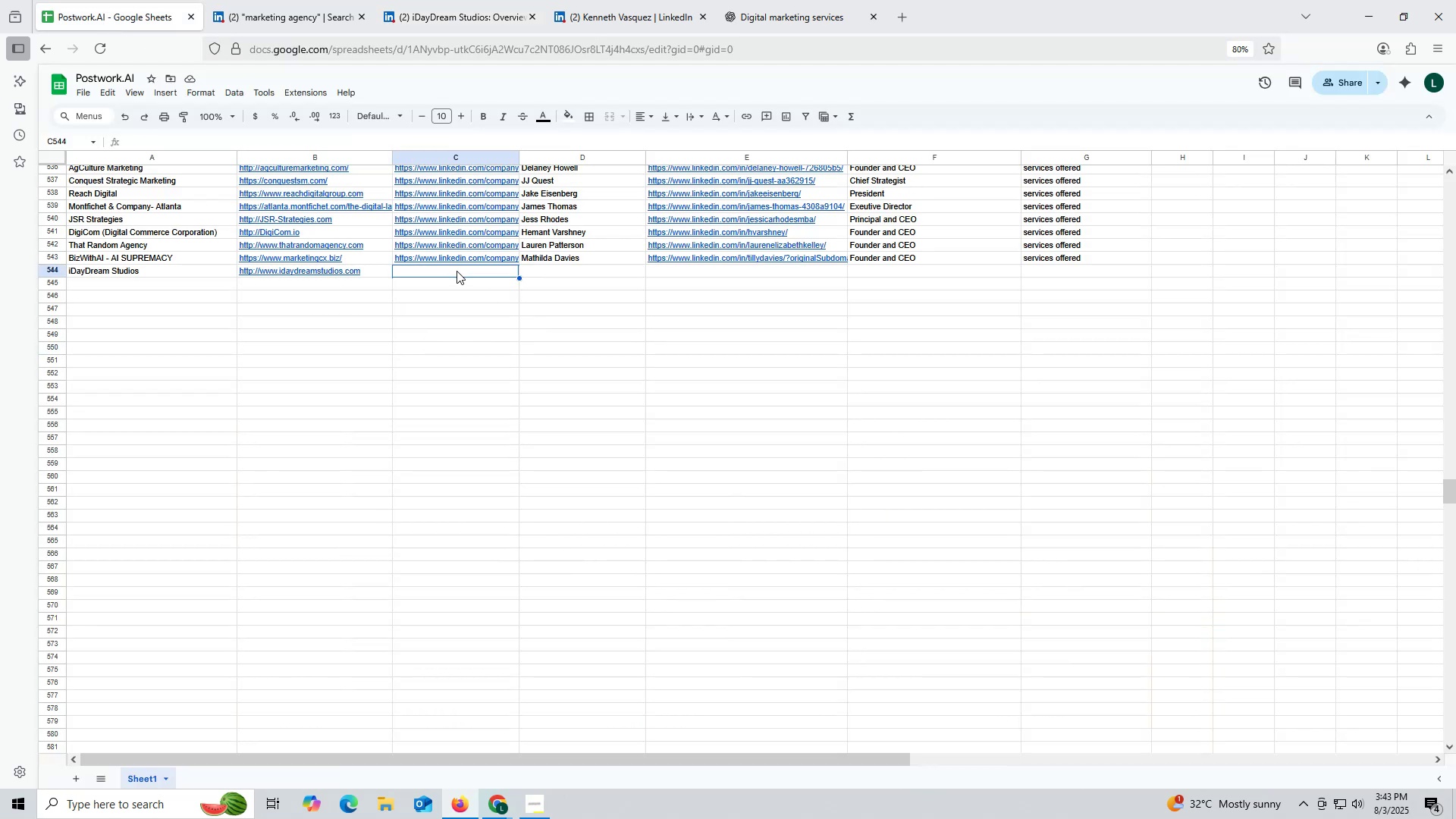 
key(Control+ControlLeft)
 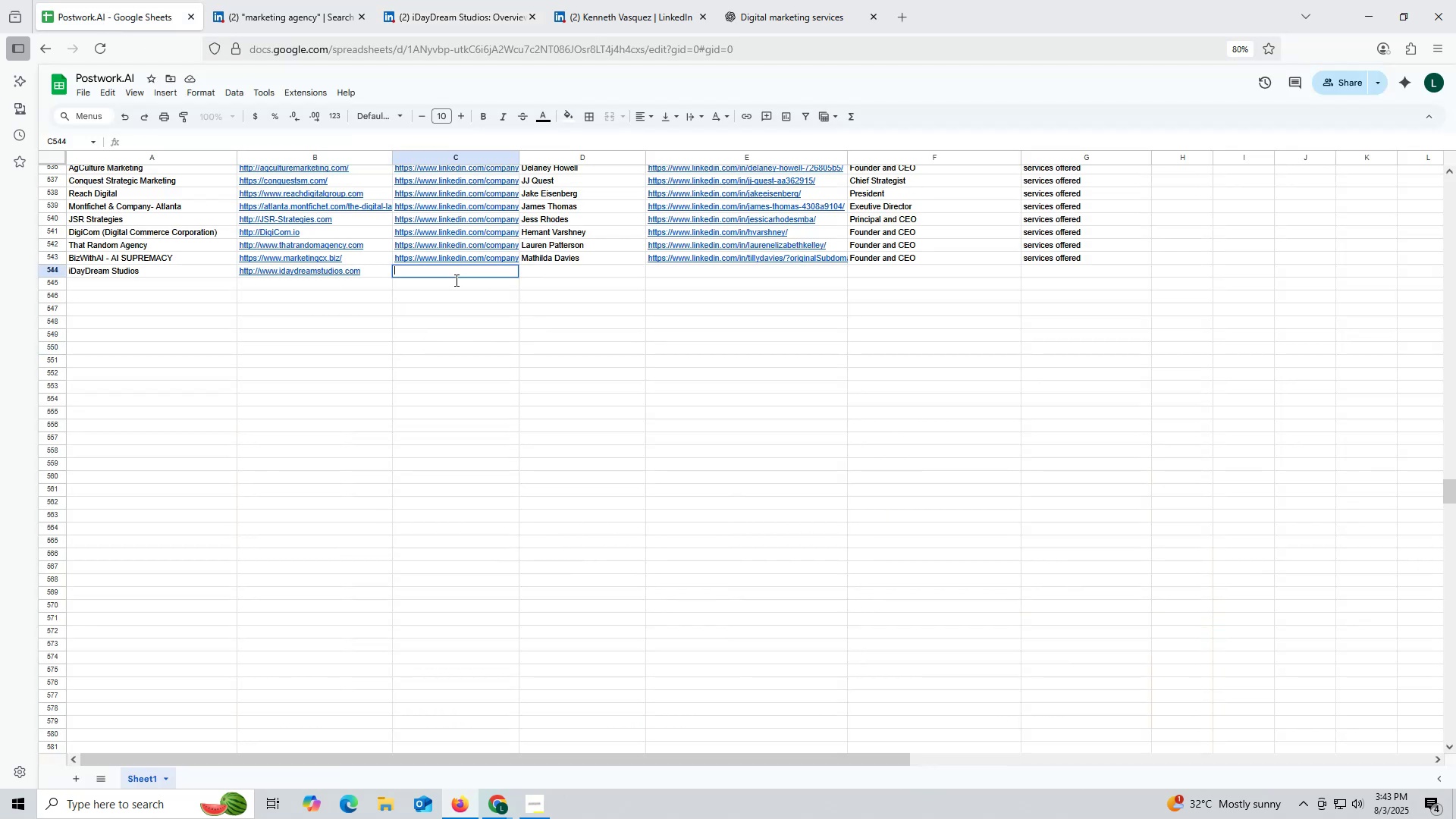 
key(Control+V)
 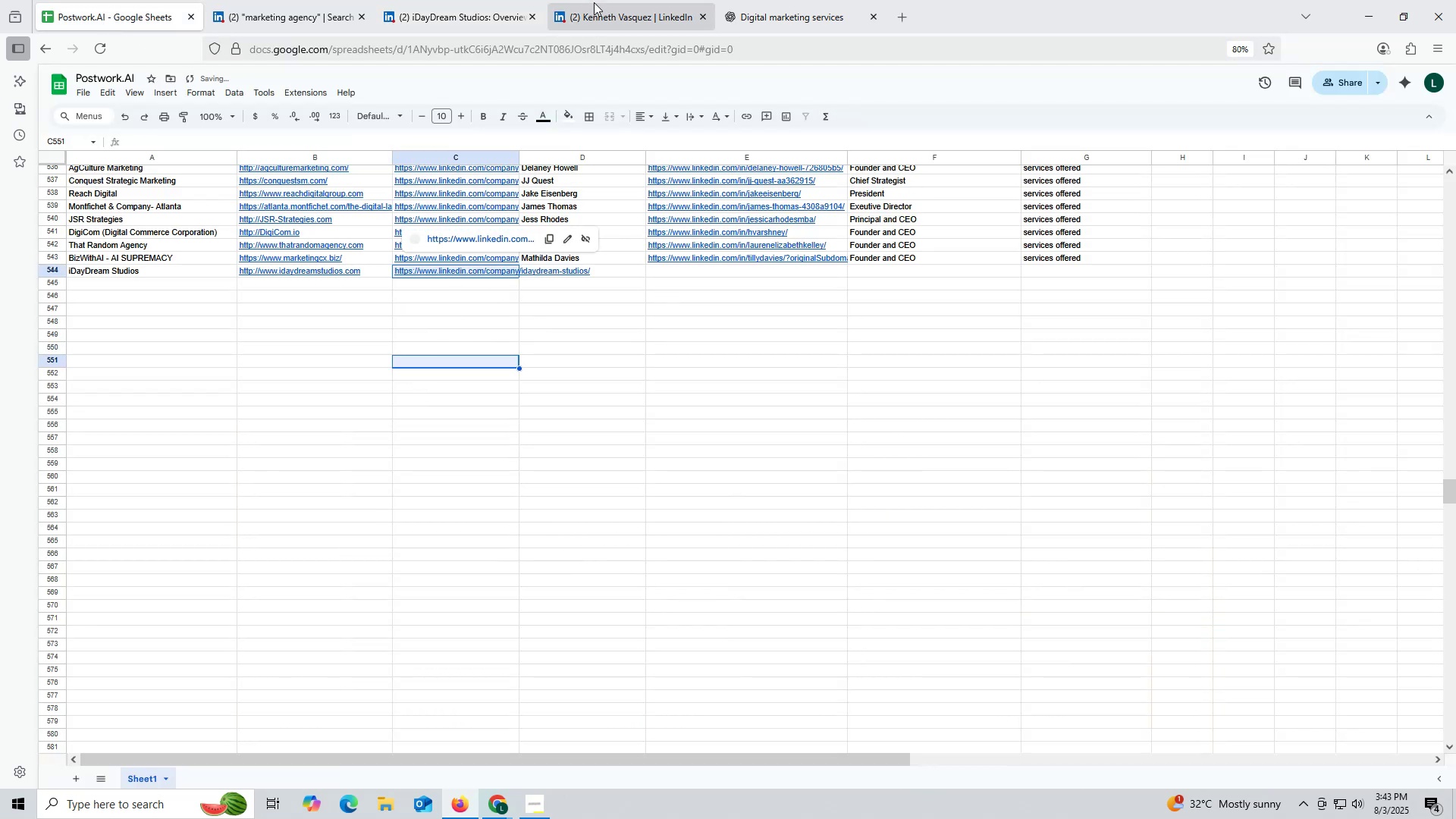 
left_click([613, 7])
 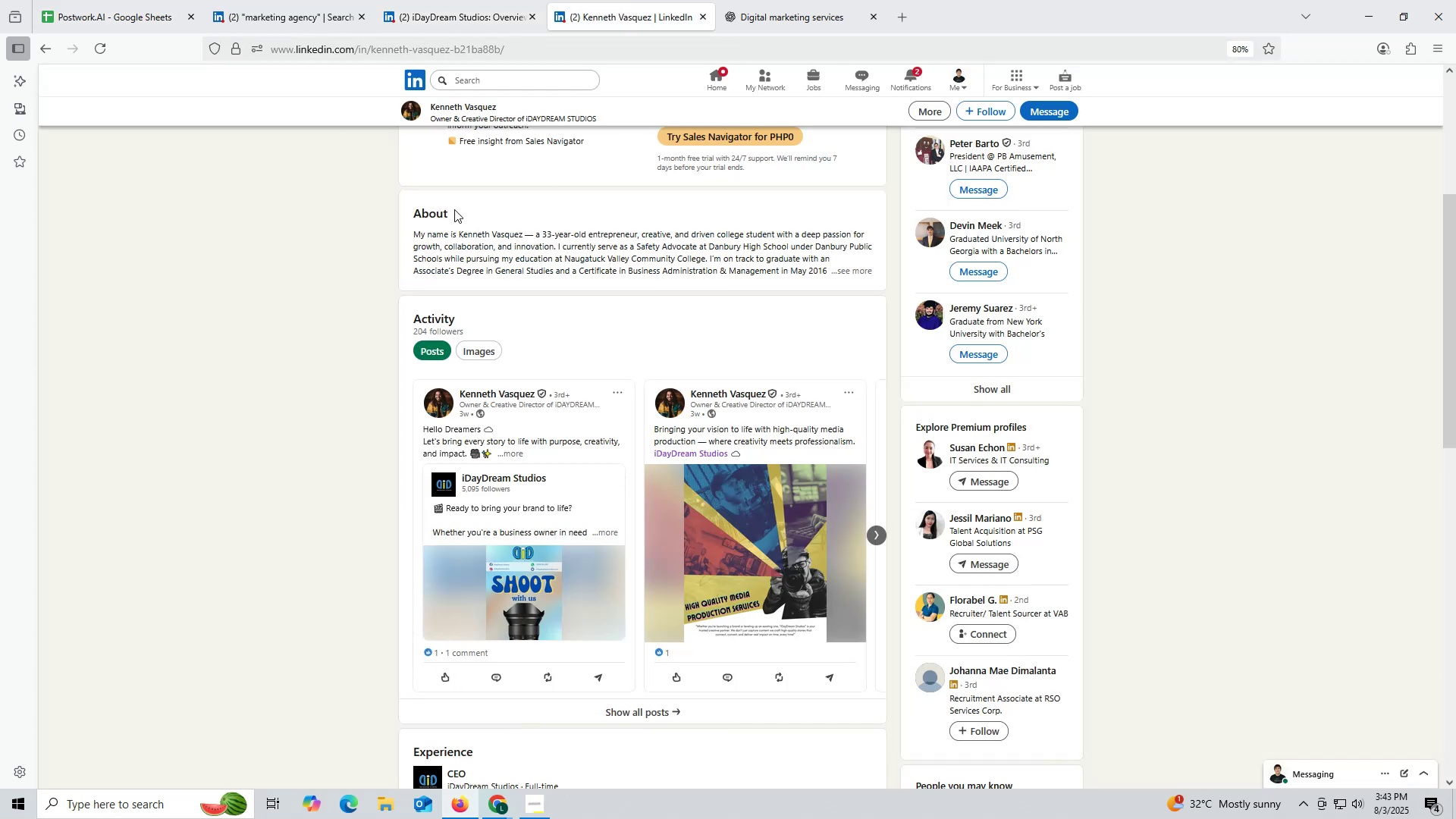 
scroll: coordinate [491, 254], scroll_direction: up, amount: 3.0
 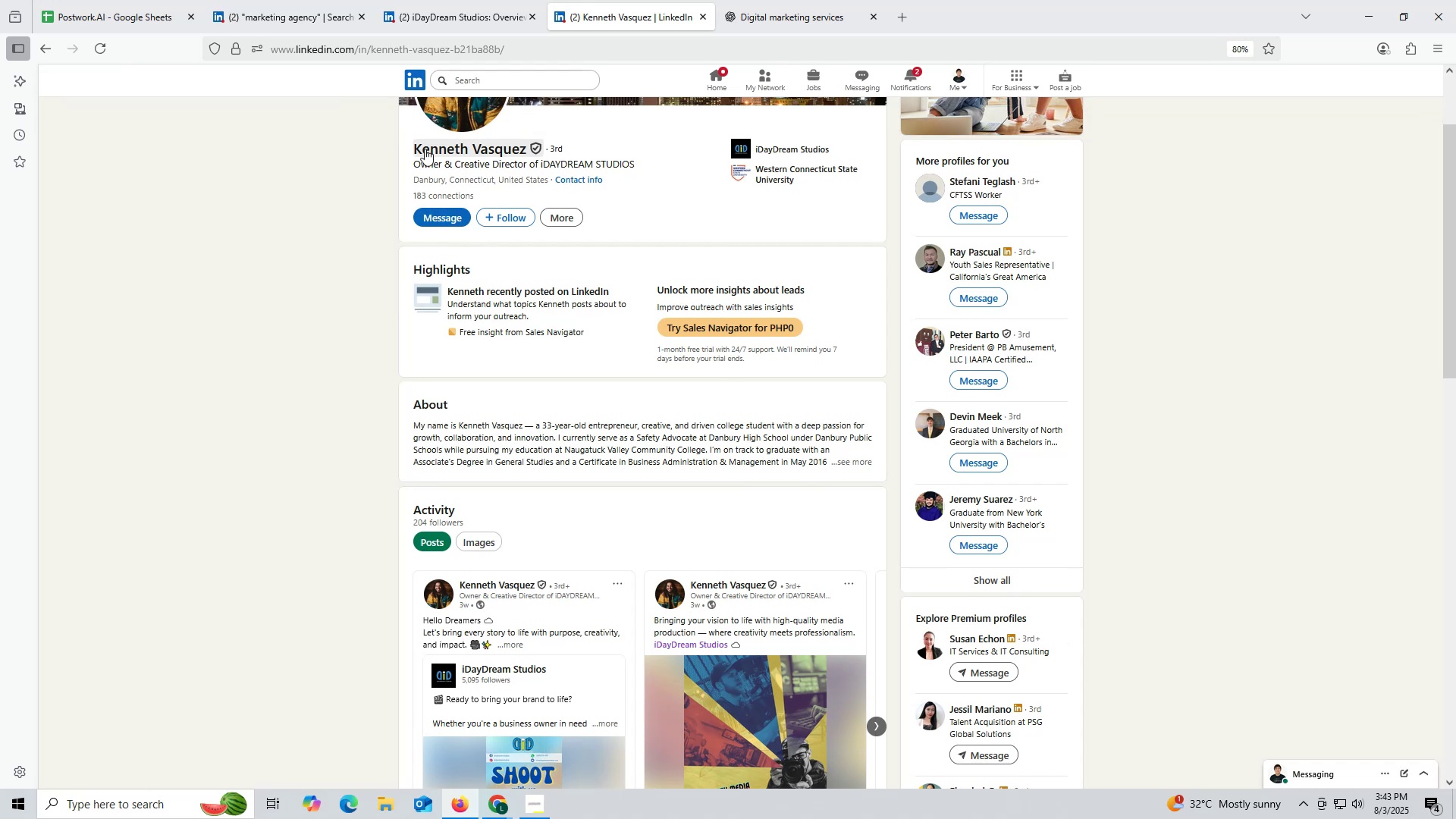 
left_click_drag(start_coordinate=[395, 147], to_coordinate=[526, 148])
 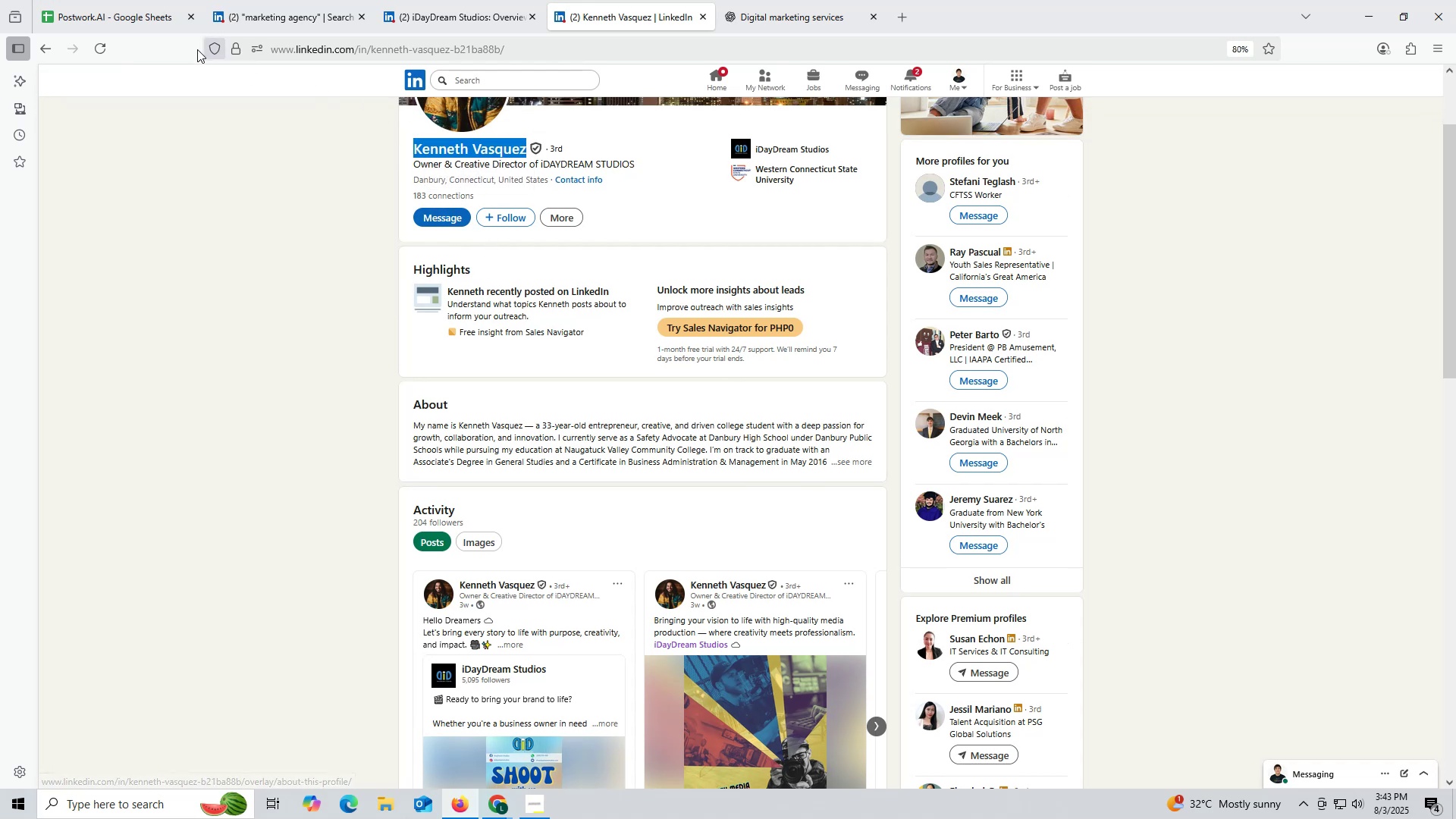 
key(Control+ControlLeft)
 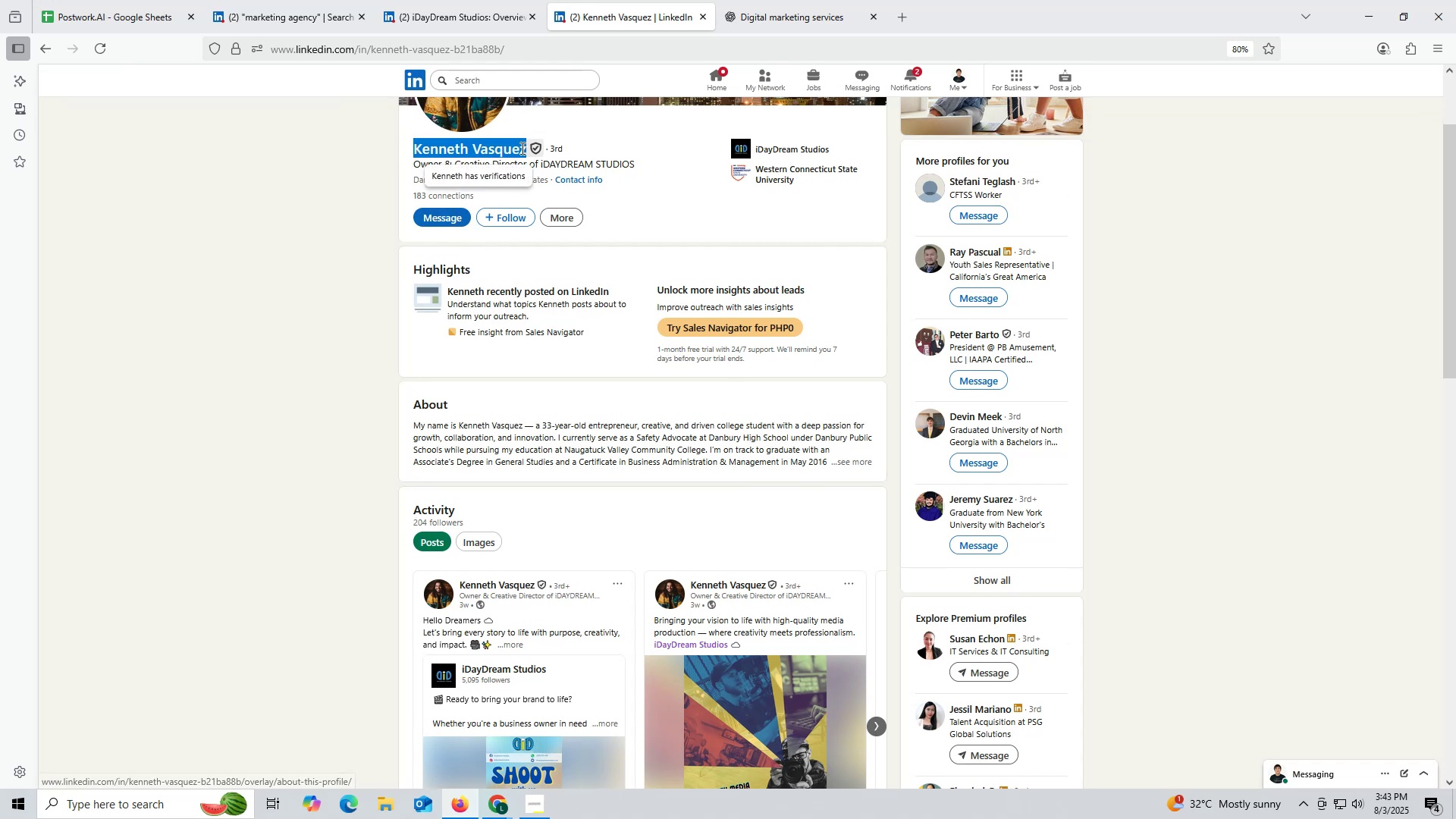 
key(Control+C)
 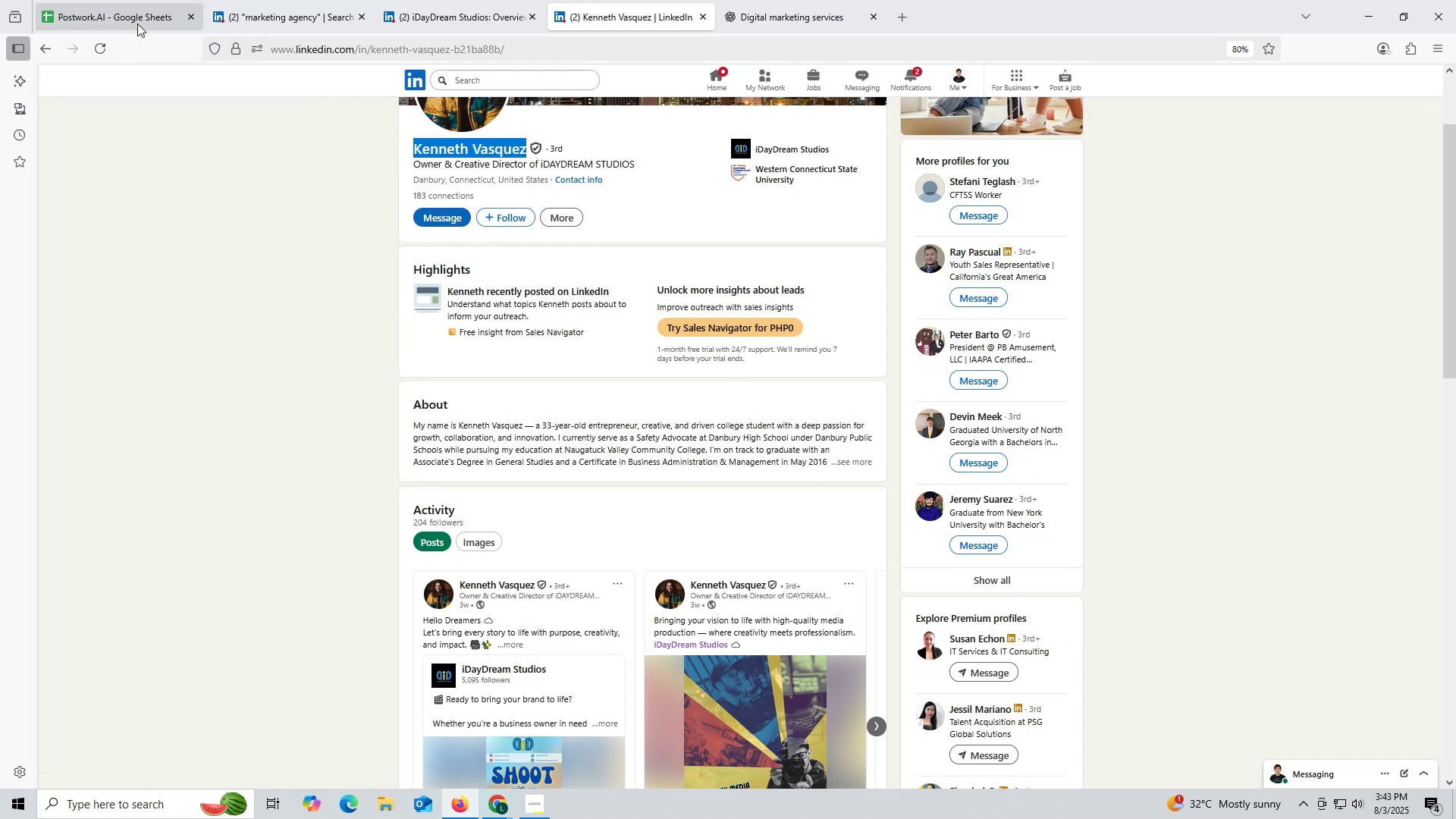 
left_click([136, 19])
 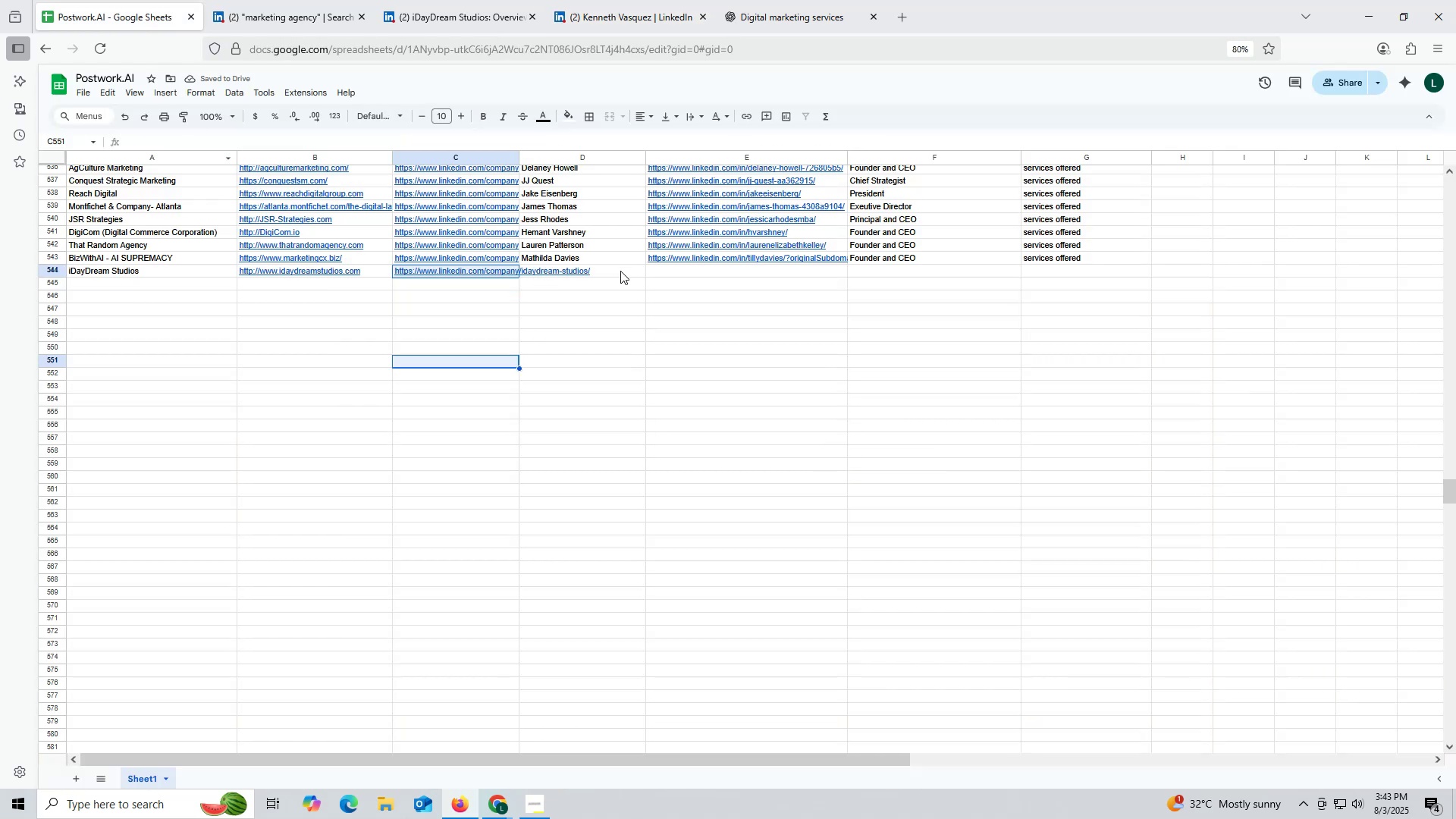 
double_click([620, 271])
 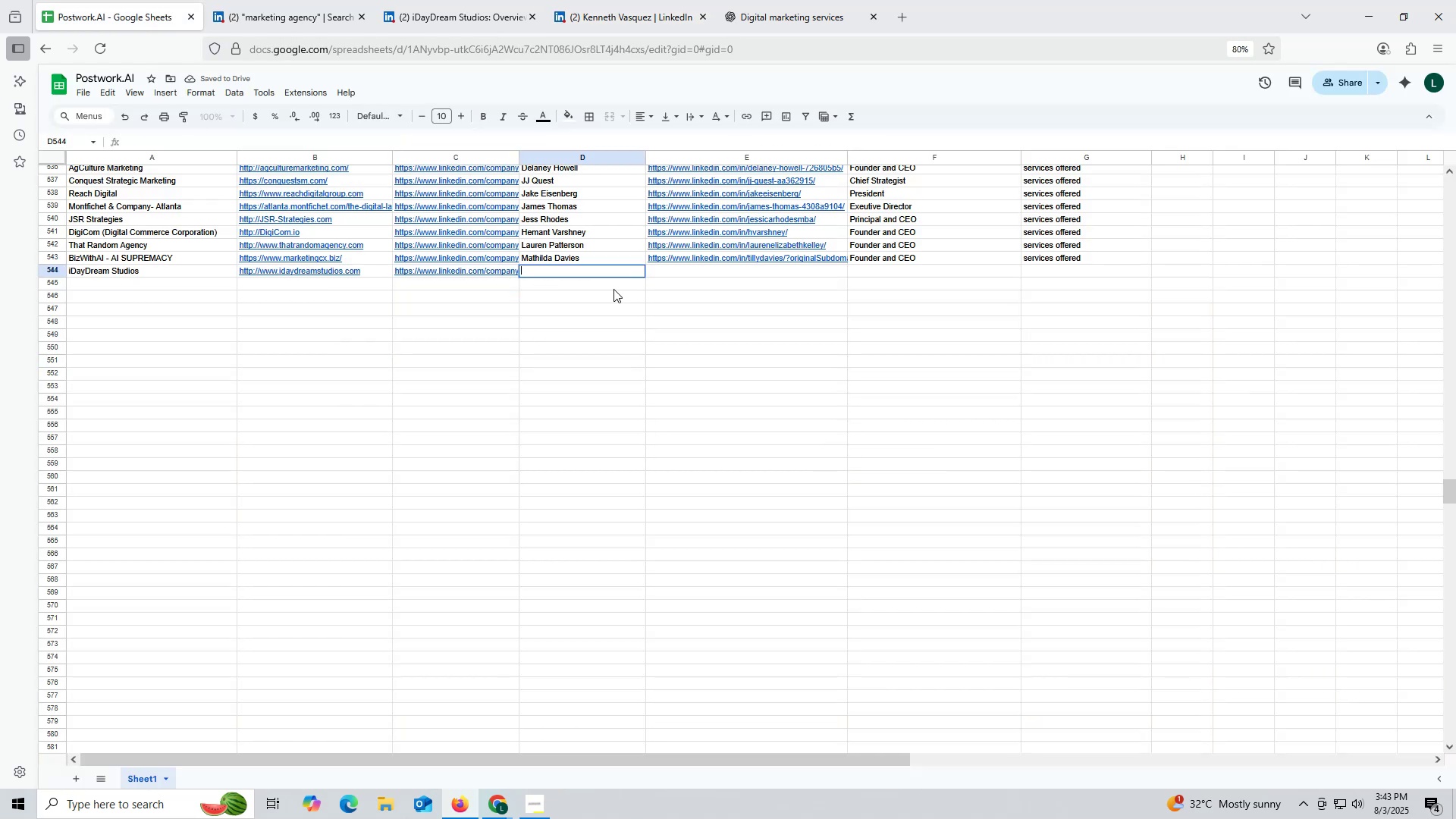 
key(Control+V)
 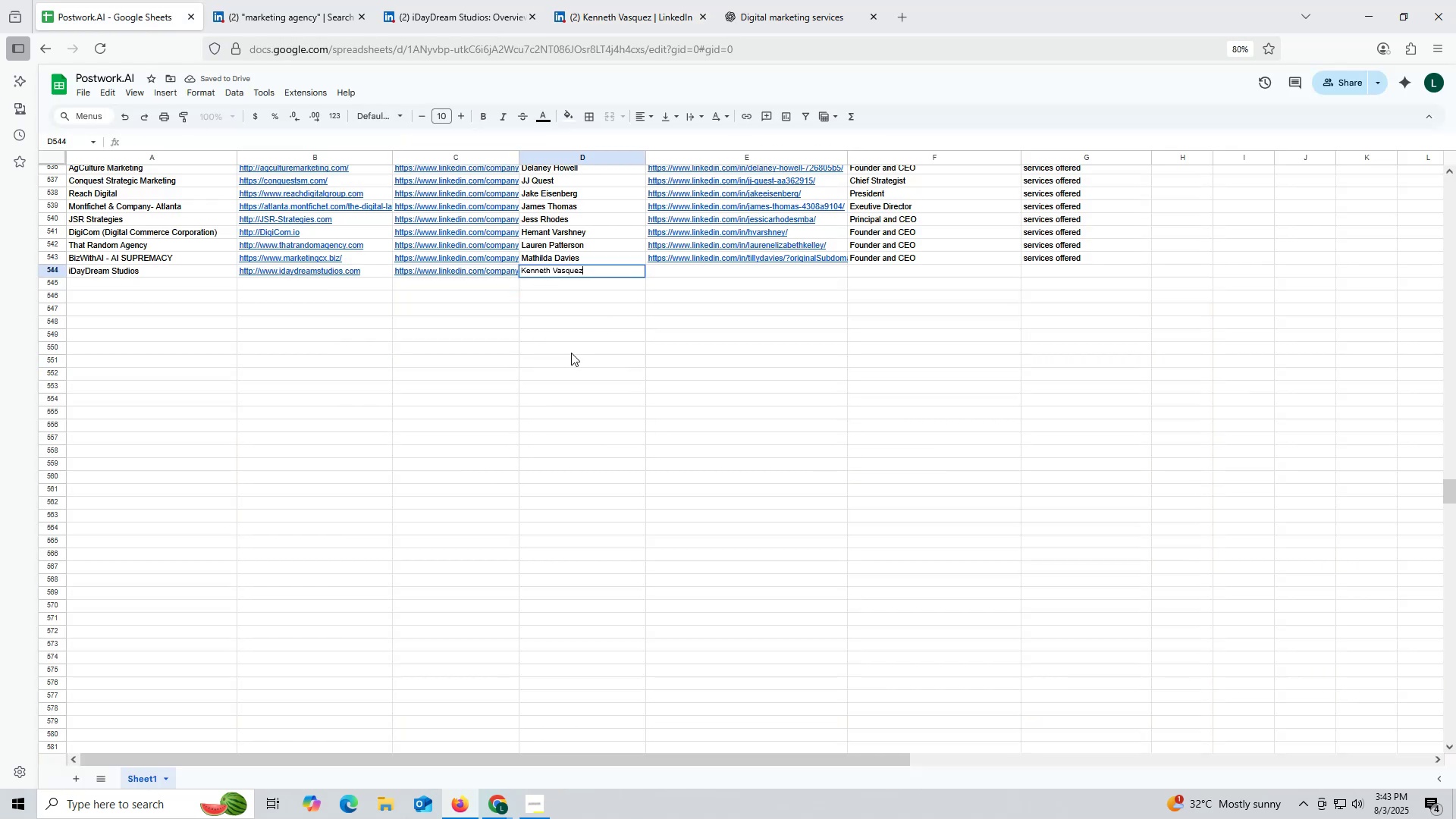 
left_click_drag(start_coordinate=[571, 353], to_coordinate=[574, 341])
 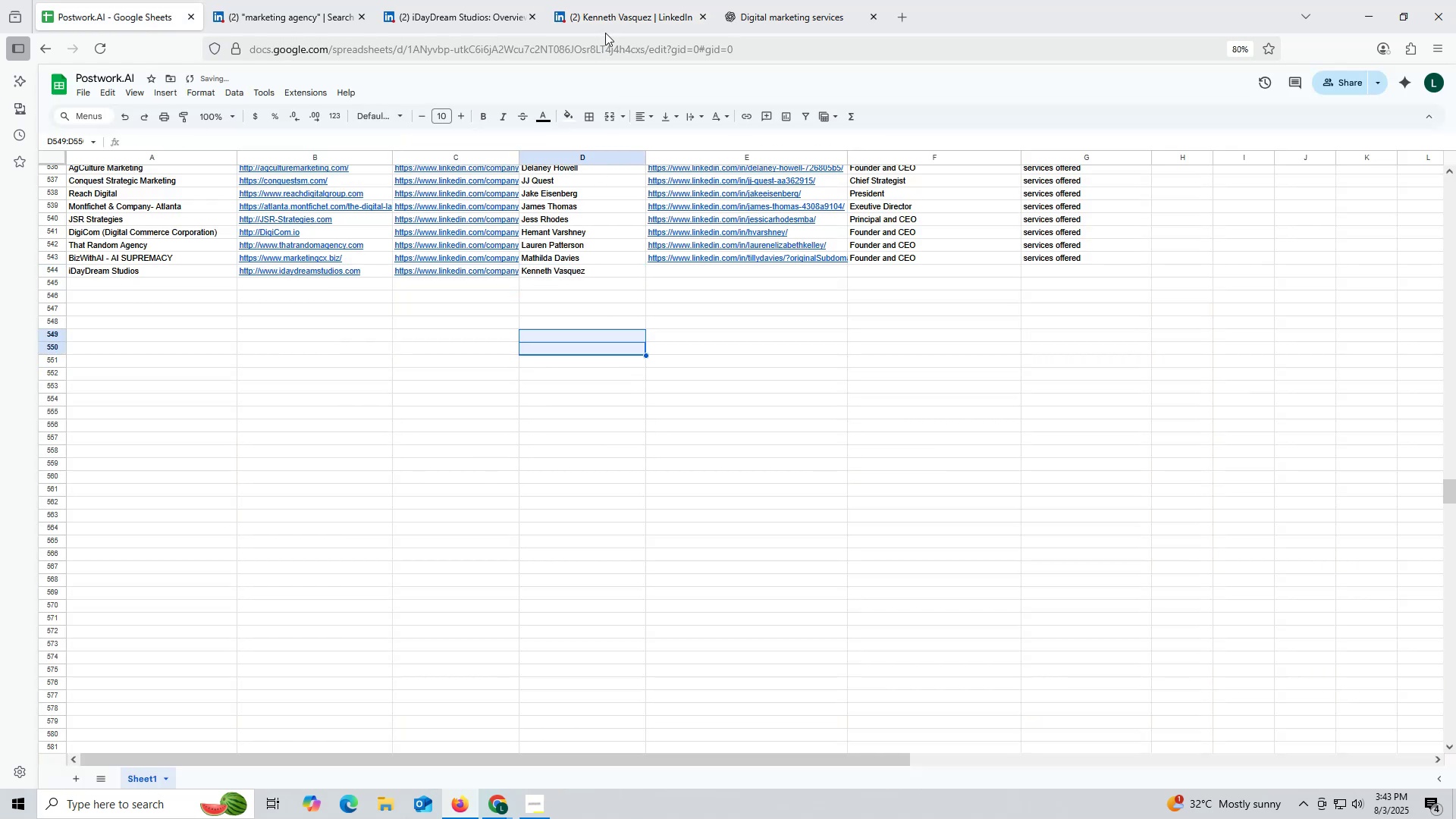 
left_click([610, 20])
 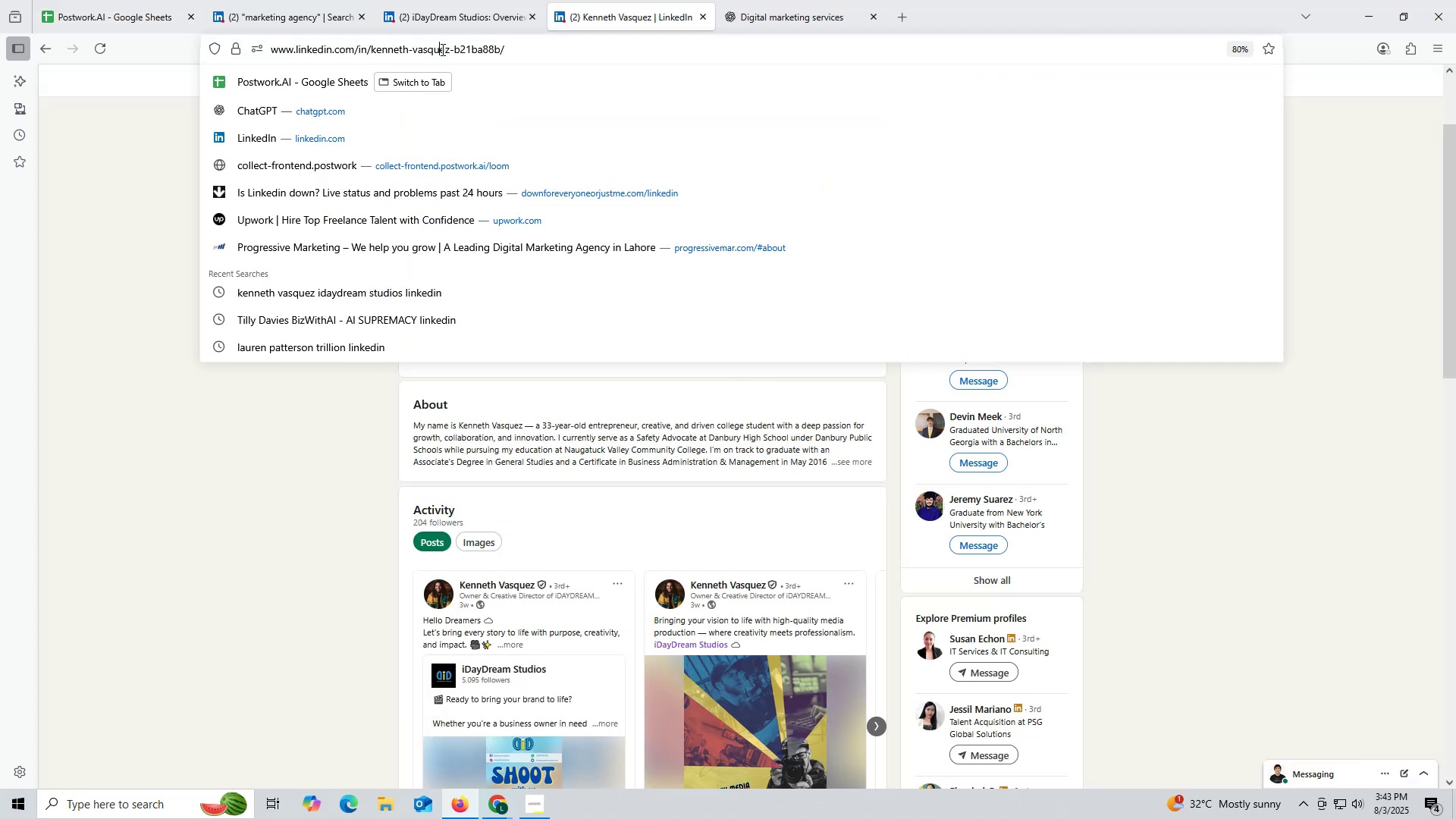 
double_click([442, 49])
 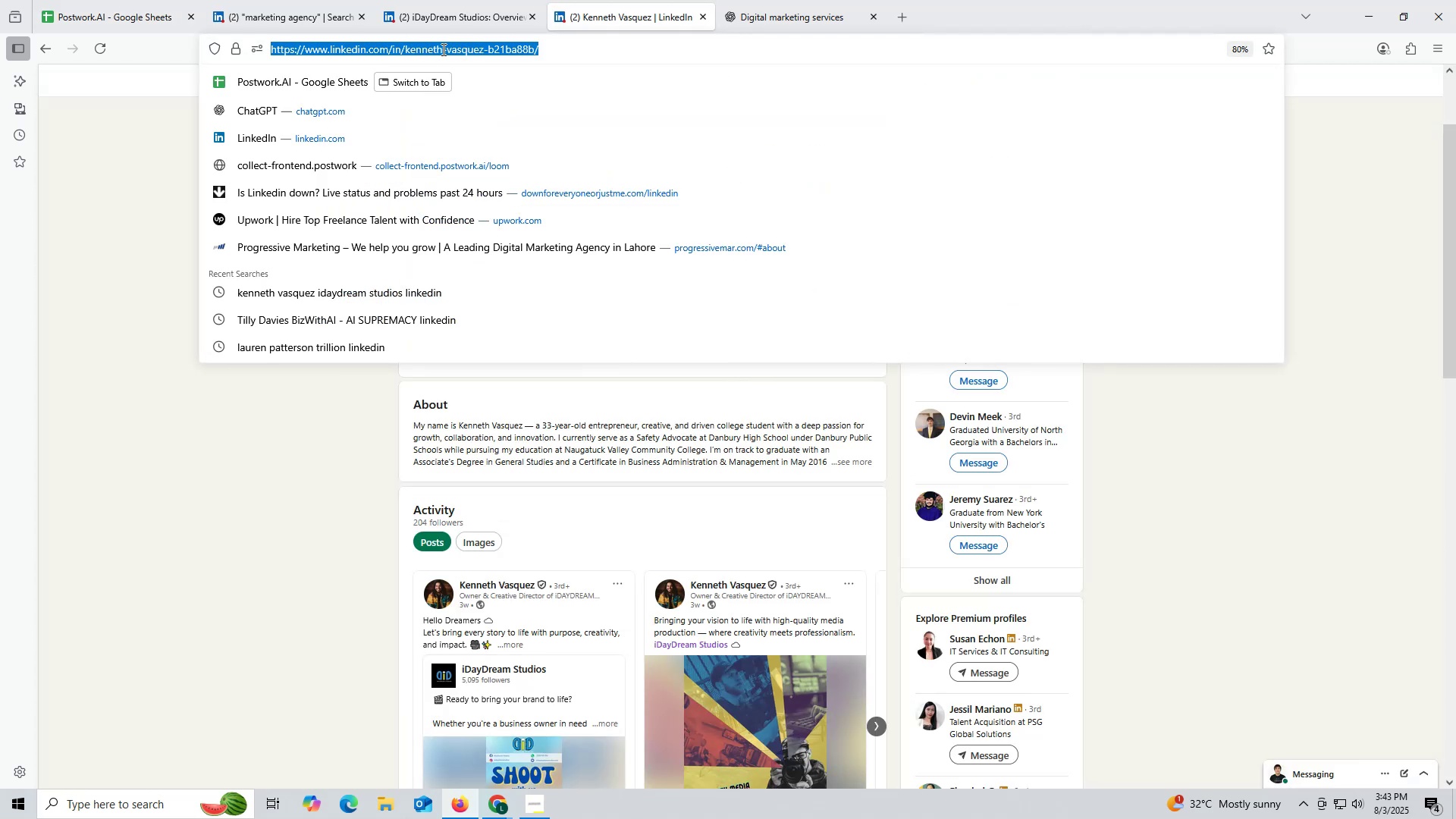 
triple_click([442, 49])
 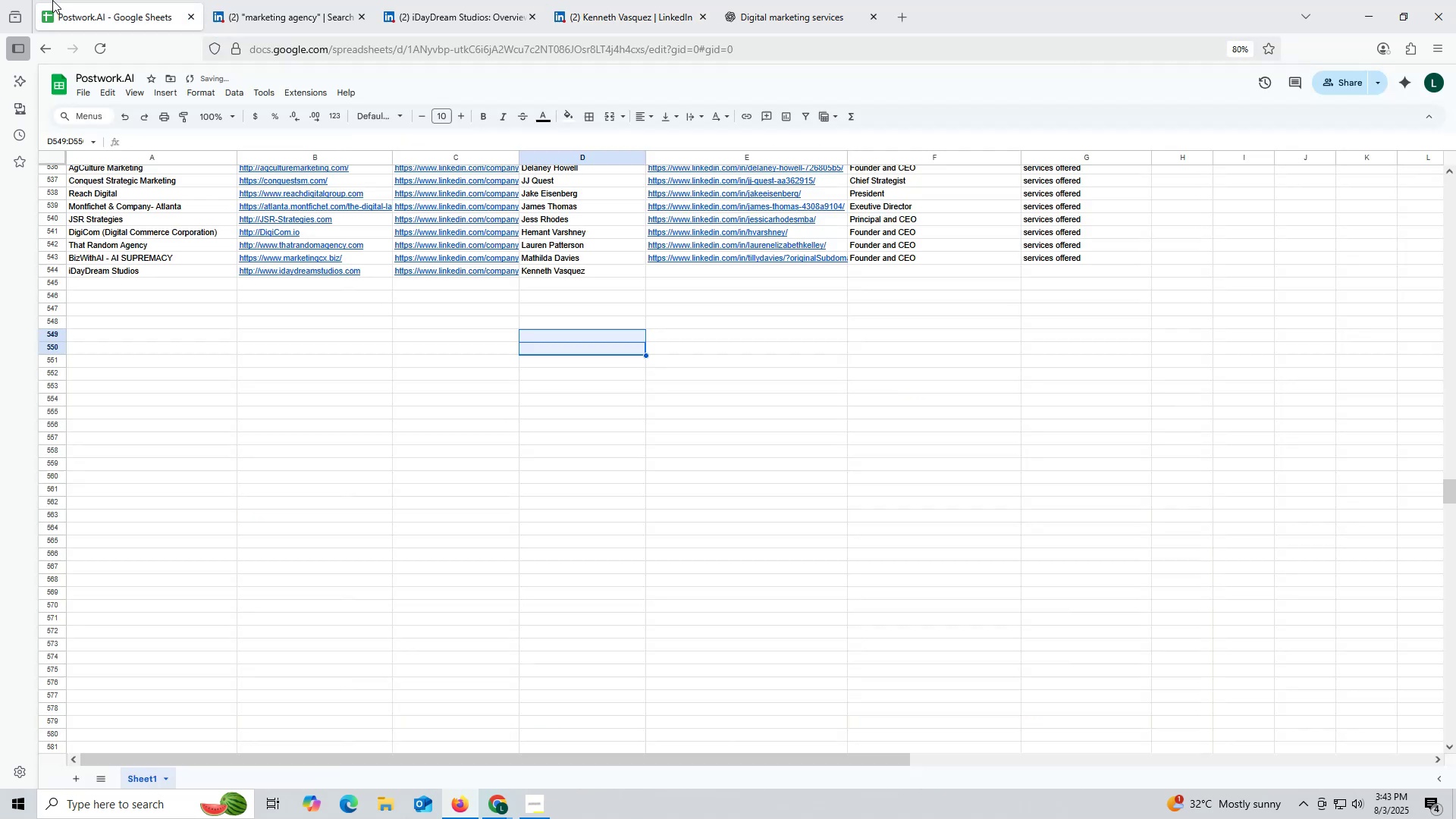 
key(Control+ControlLeft)
 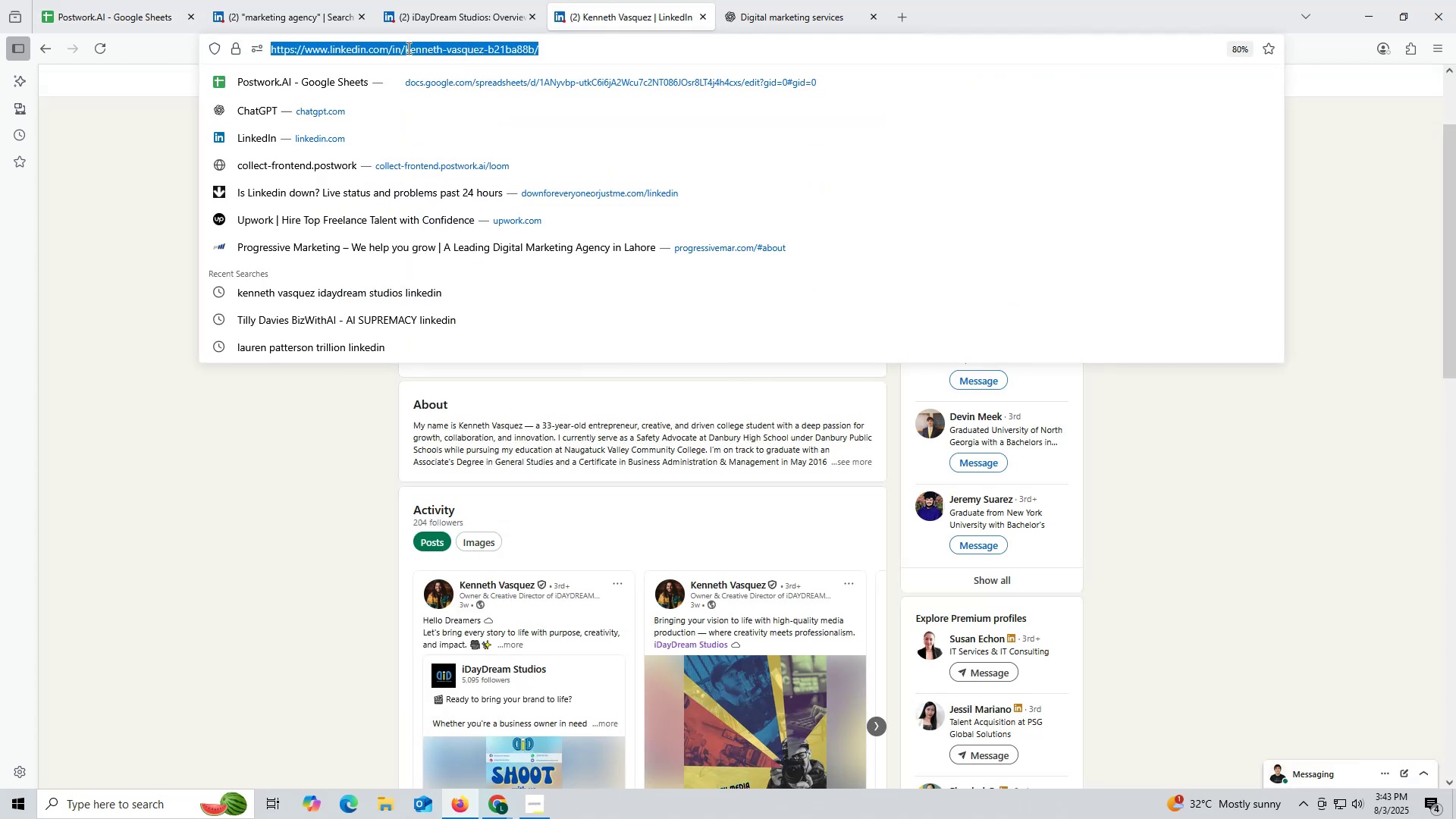 
key(Control+C)
 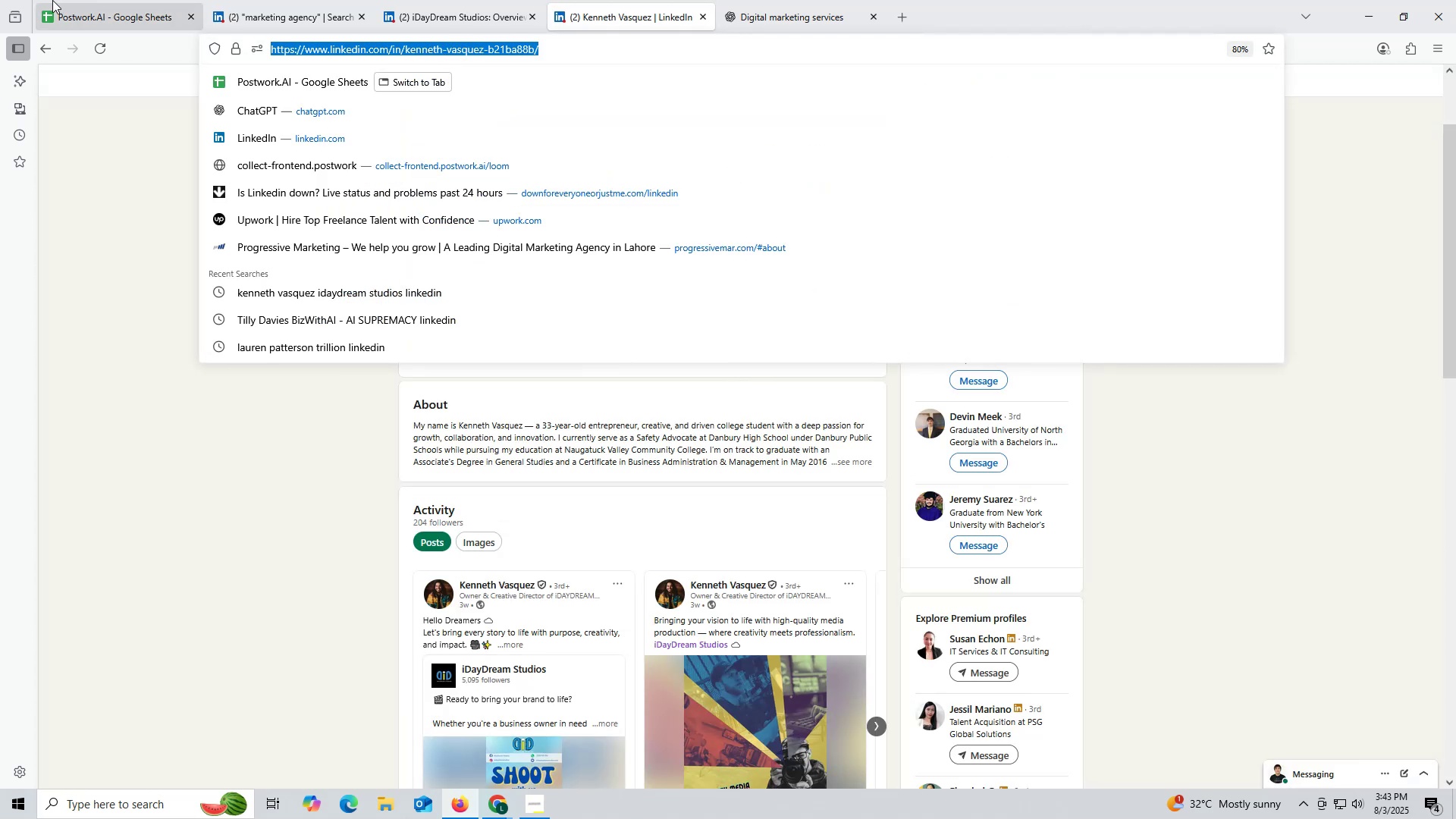 
left_click([52, 0])
 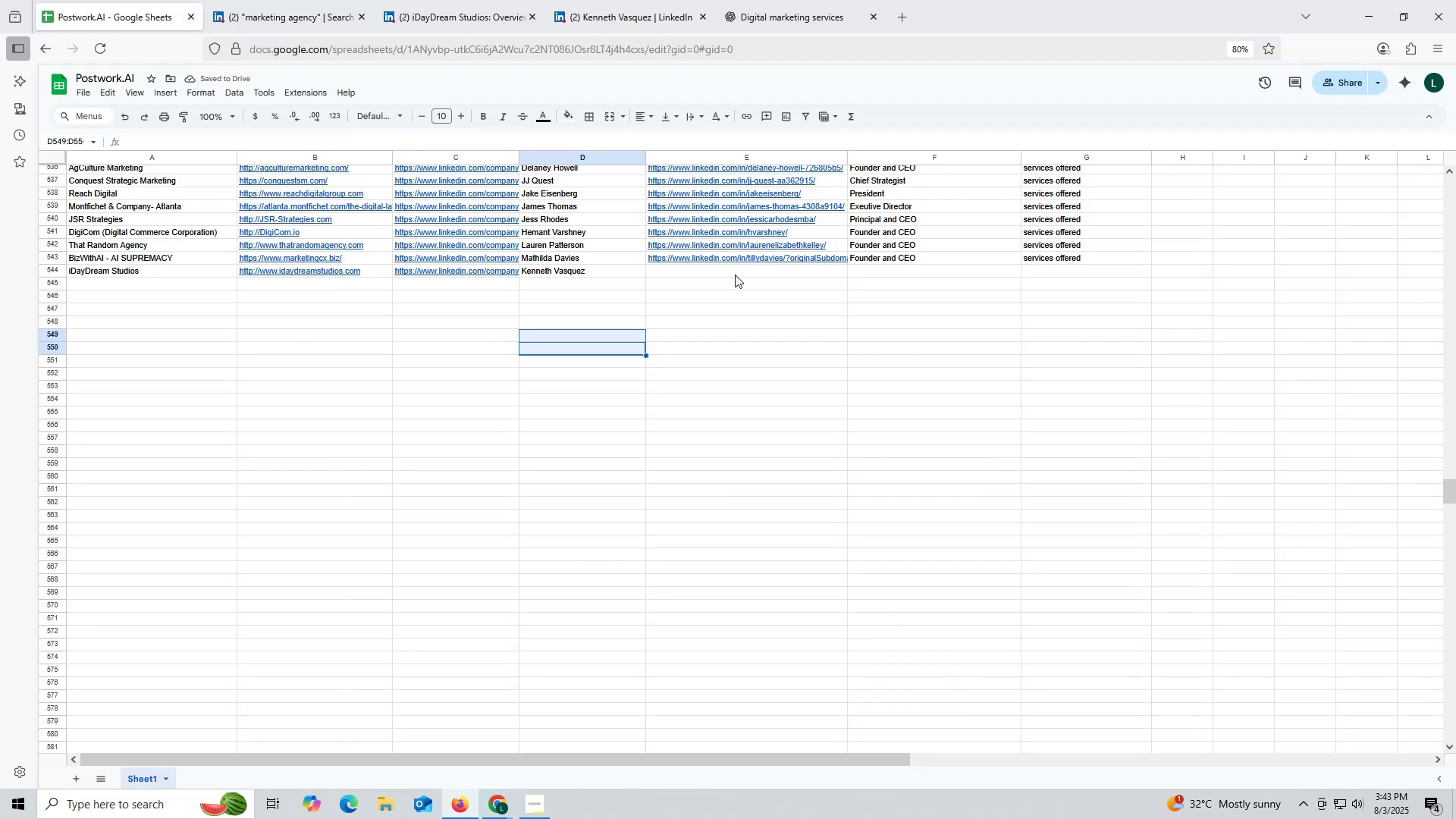 
double_click([735, 275])
 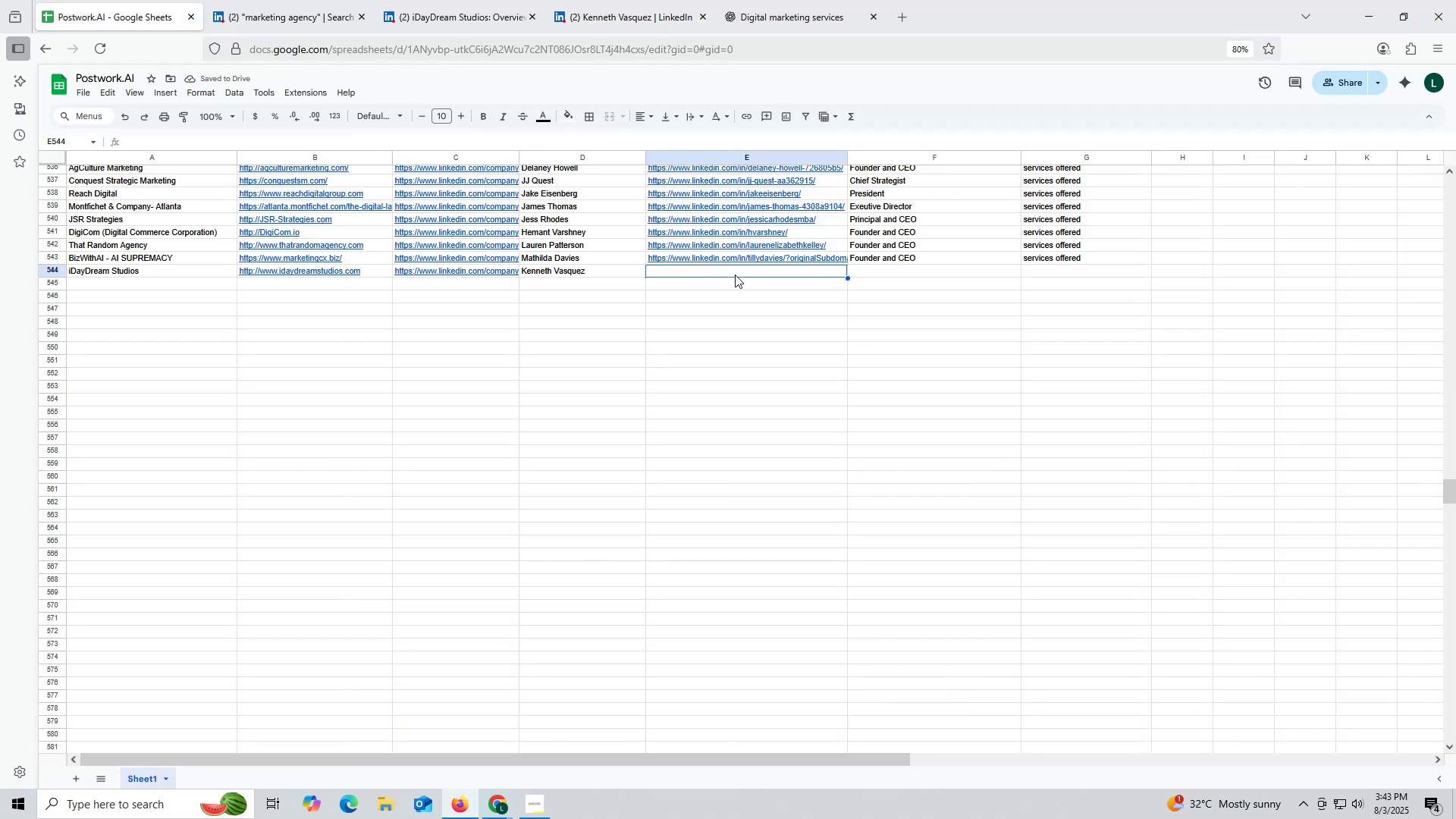 
key(Control+ControlLeft)
 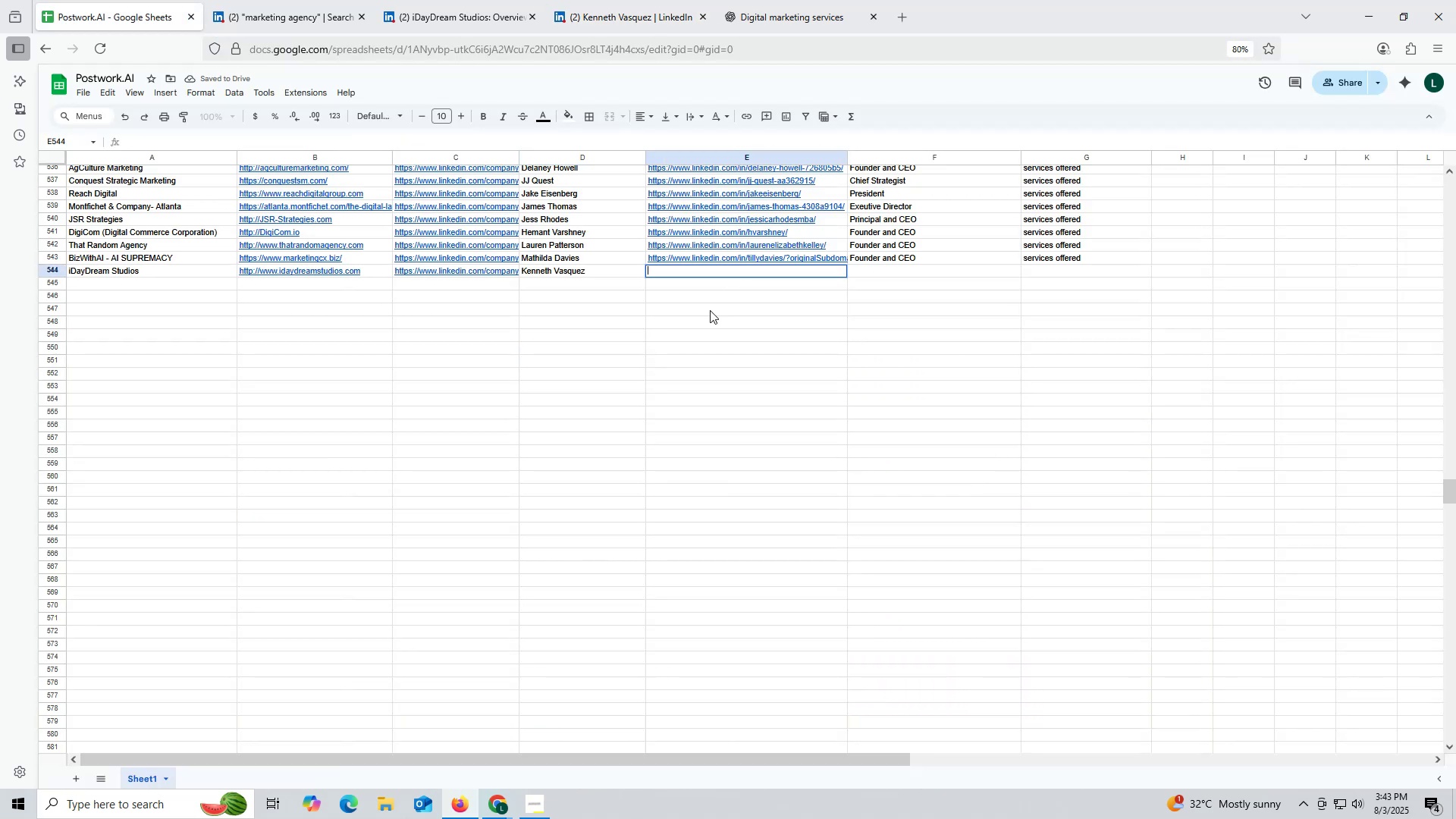 
key(Control+V)
 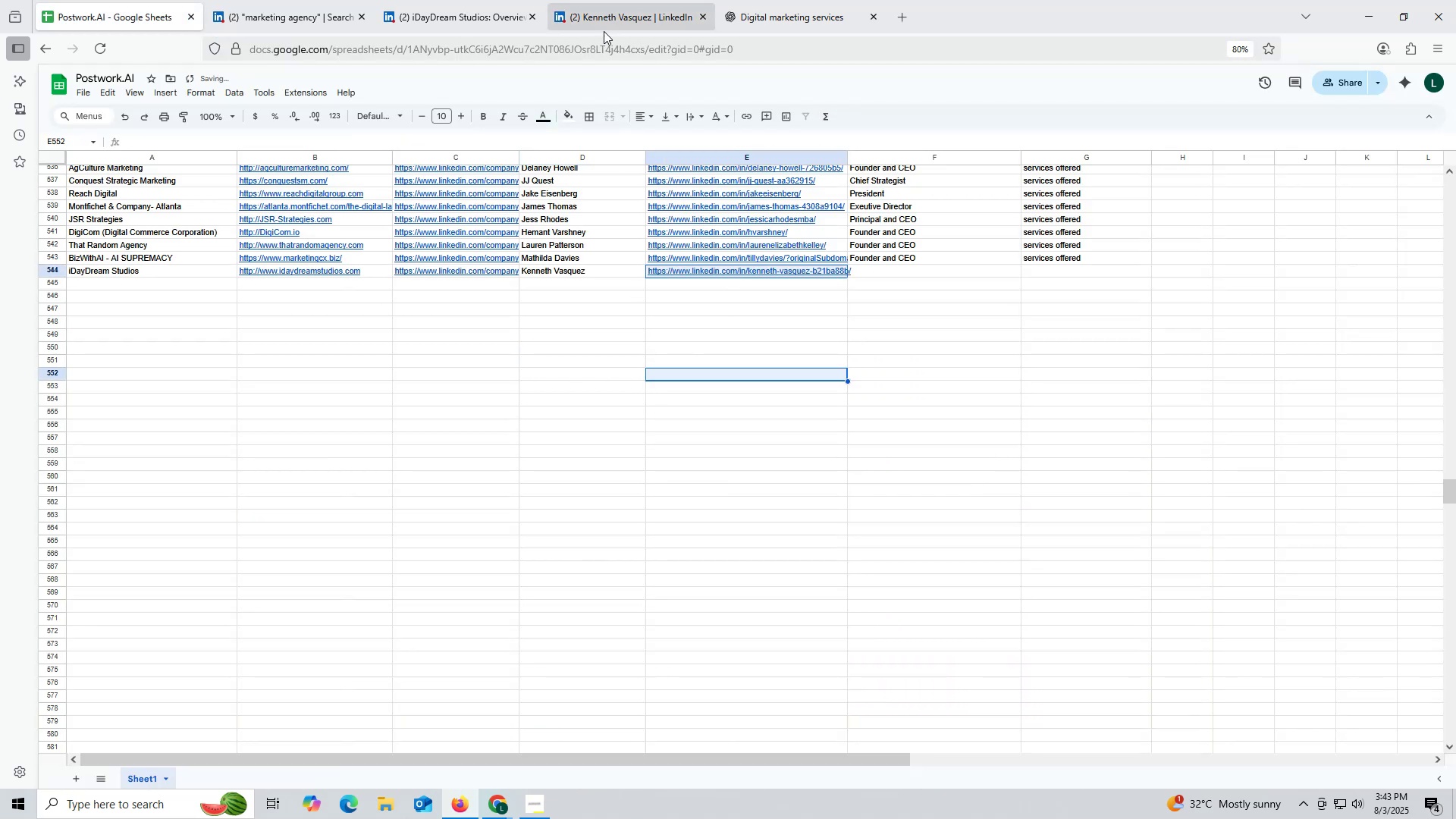 
left_click([622, 11])
 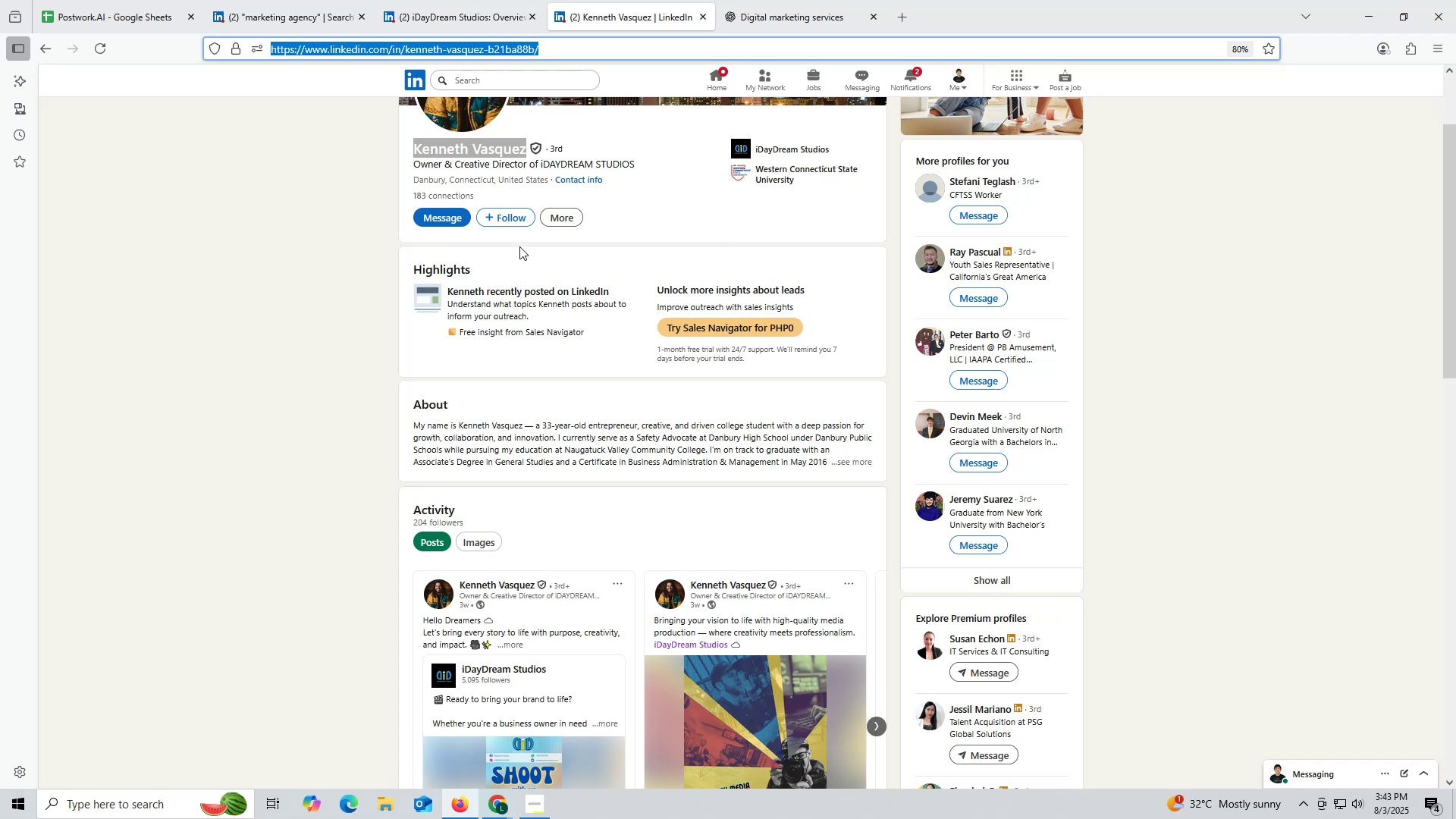 
scroll: coordinate [620, 416], scroll_direction: down, amount: 6.0
 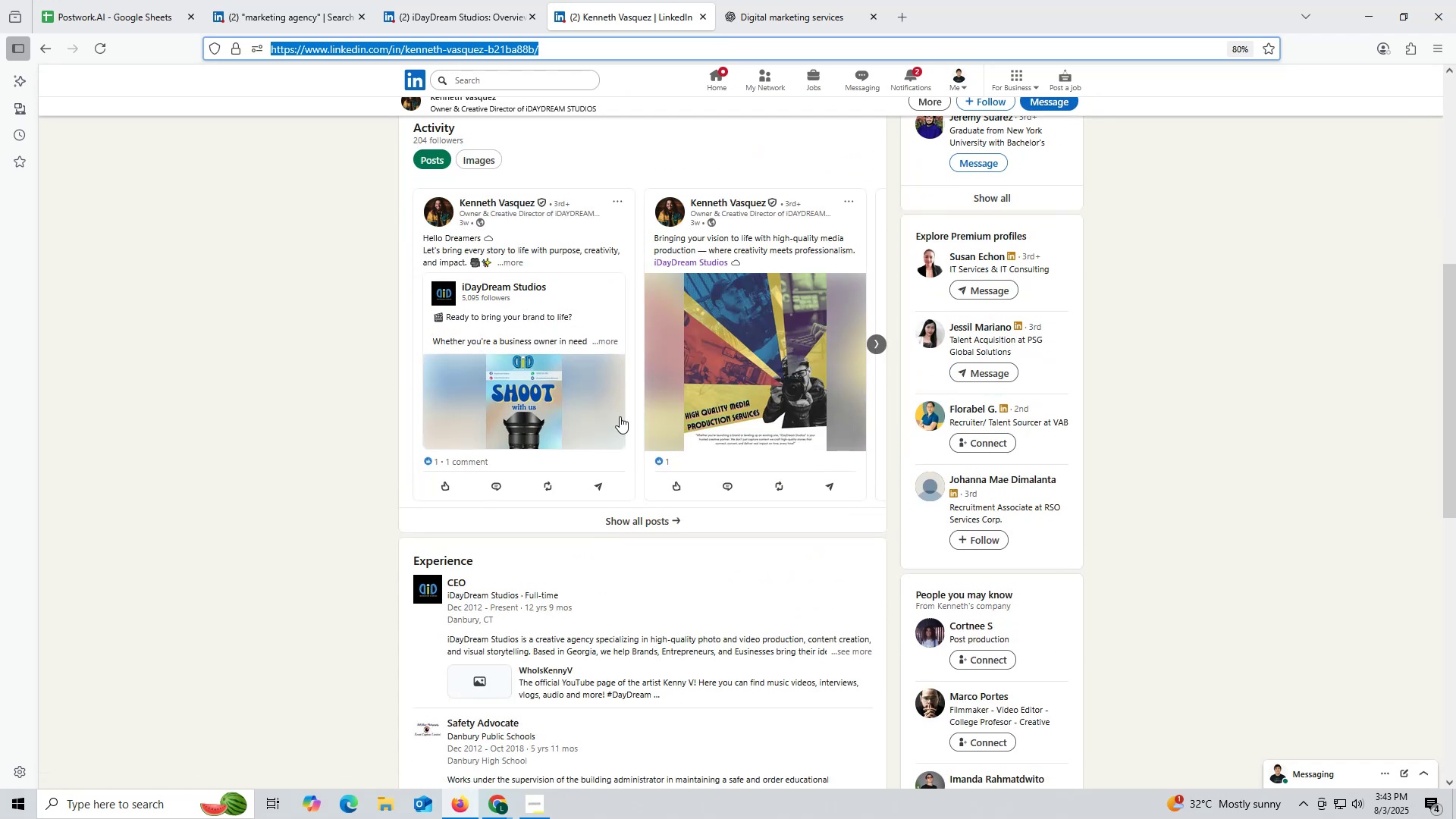 
scroll: coordinate [664, 432], scroll_direction: up, amount: 10.0
 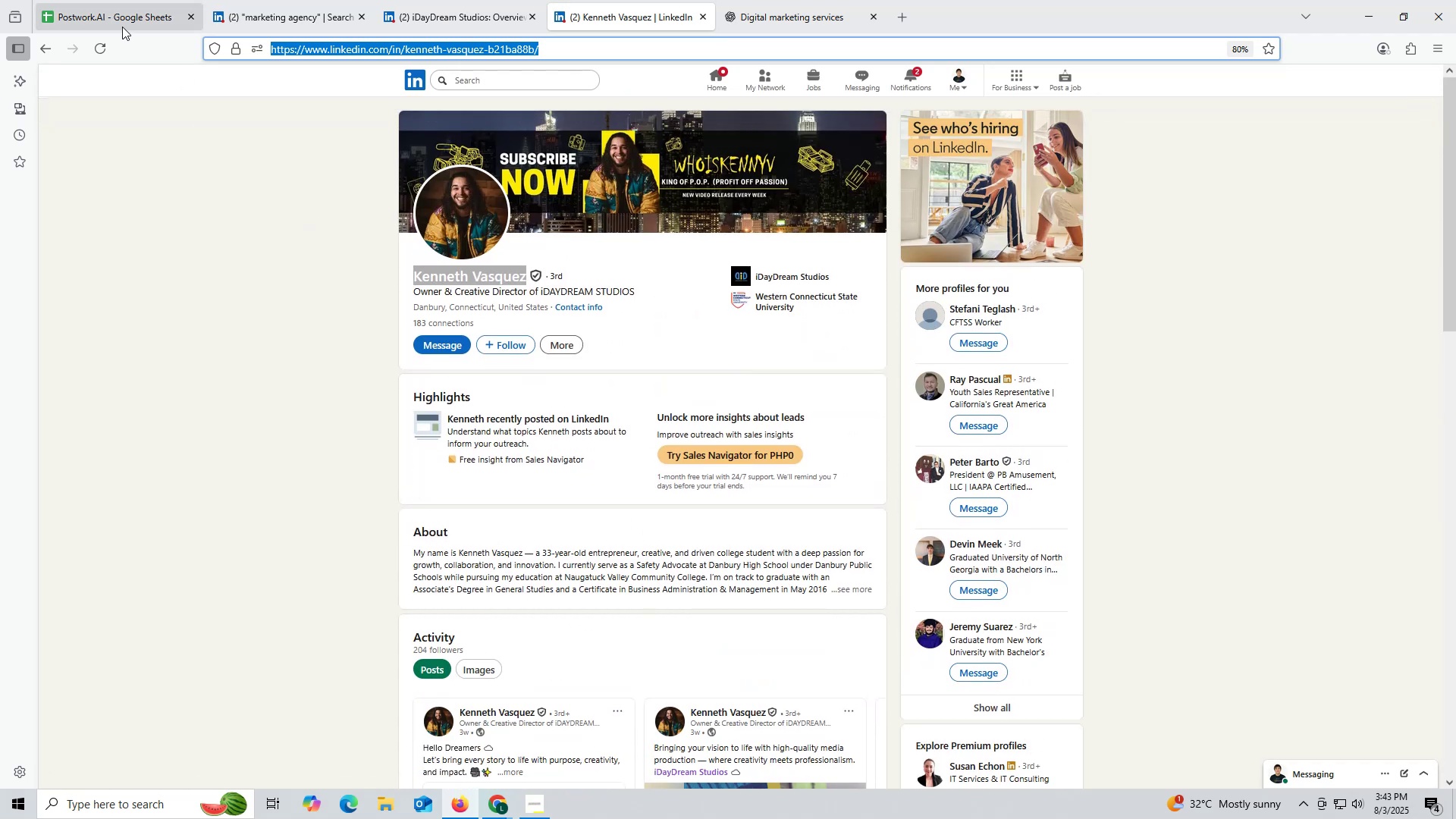 
left_click([124, 13])
 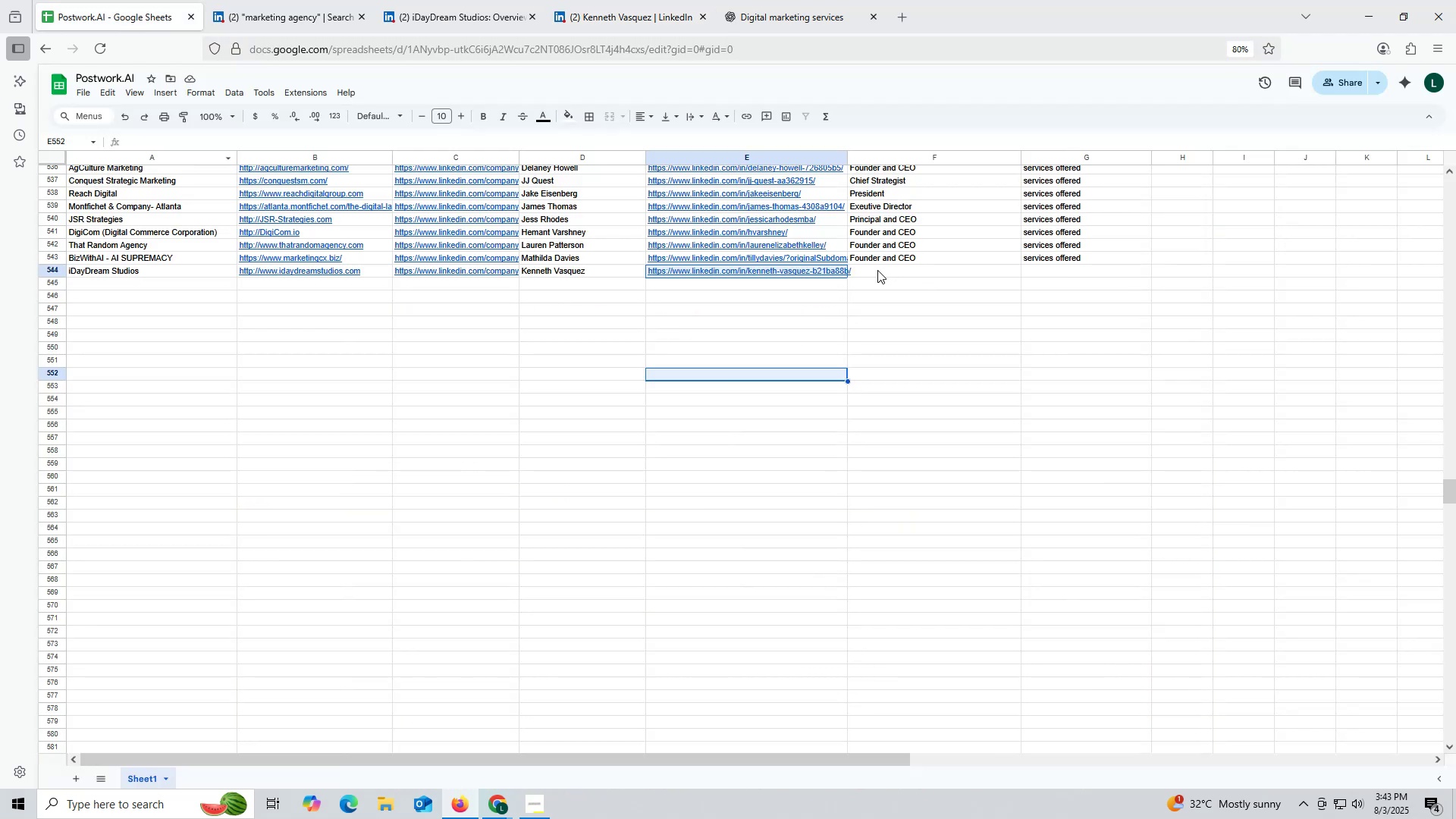 
left_click([874, 271])
 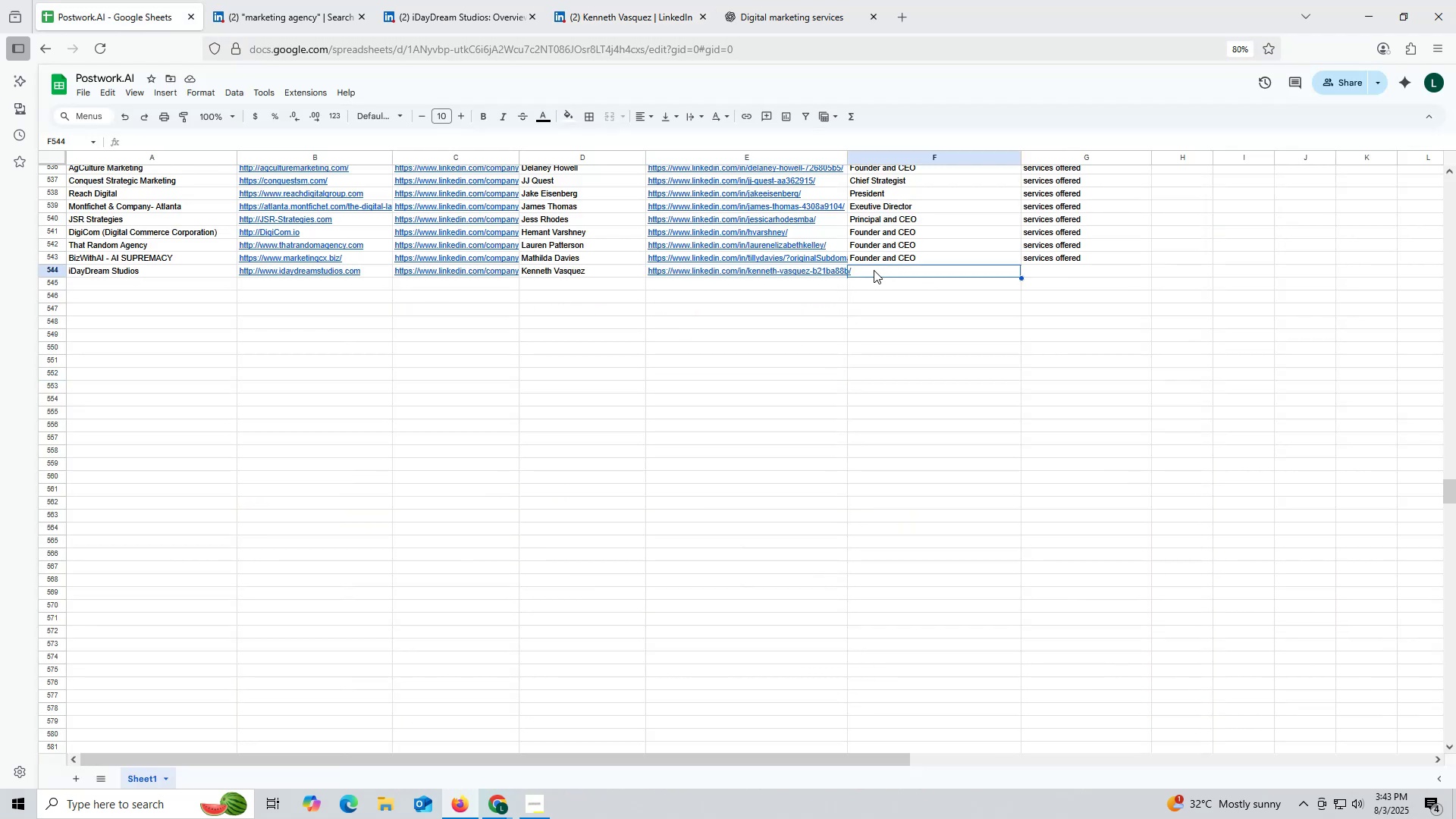 
type(CEO)
 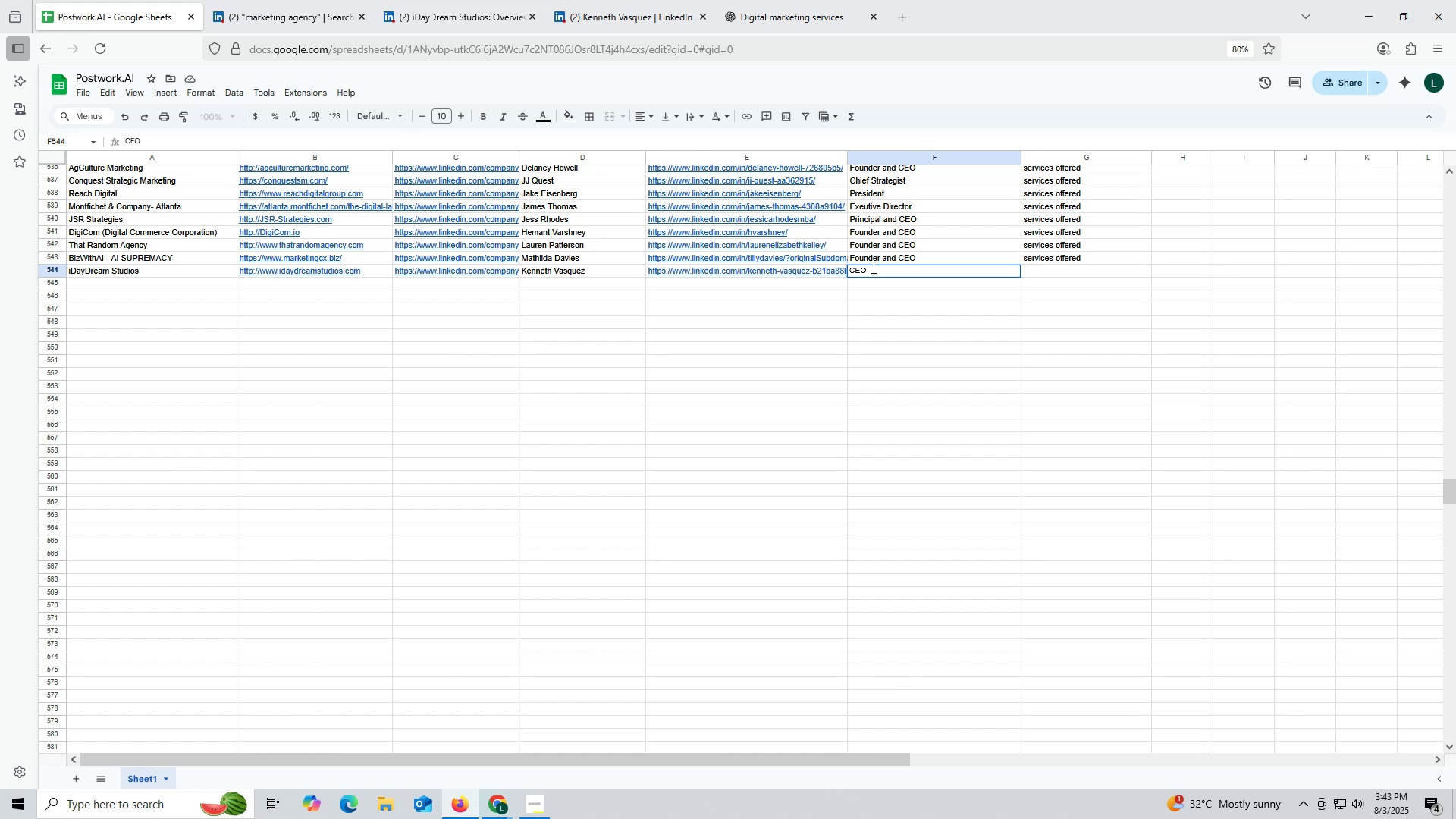 
left_click([1122, 317])
 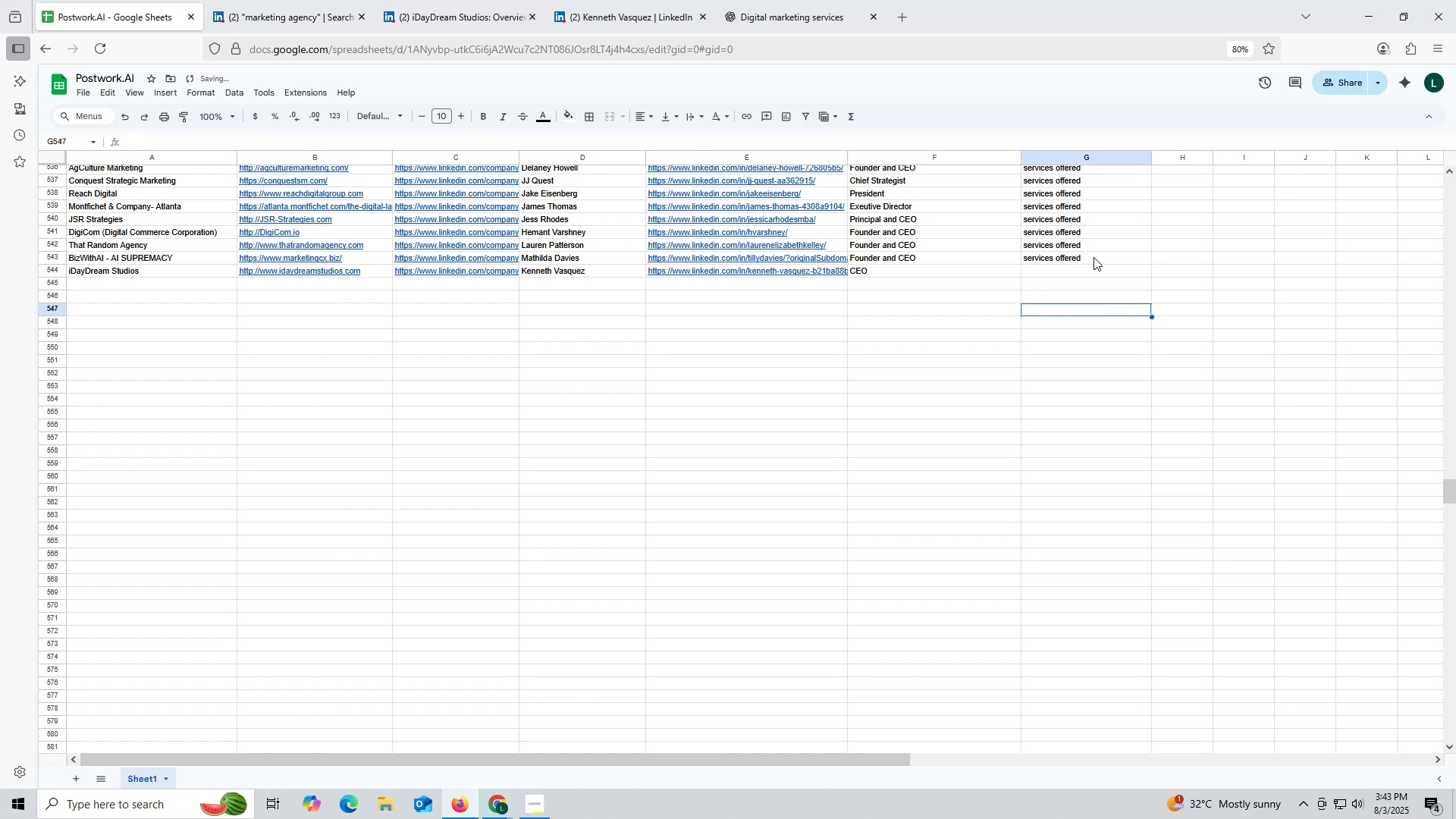 
left_click([1094, 258])
 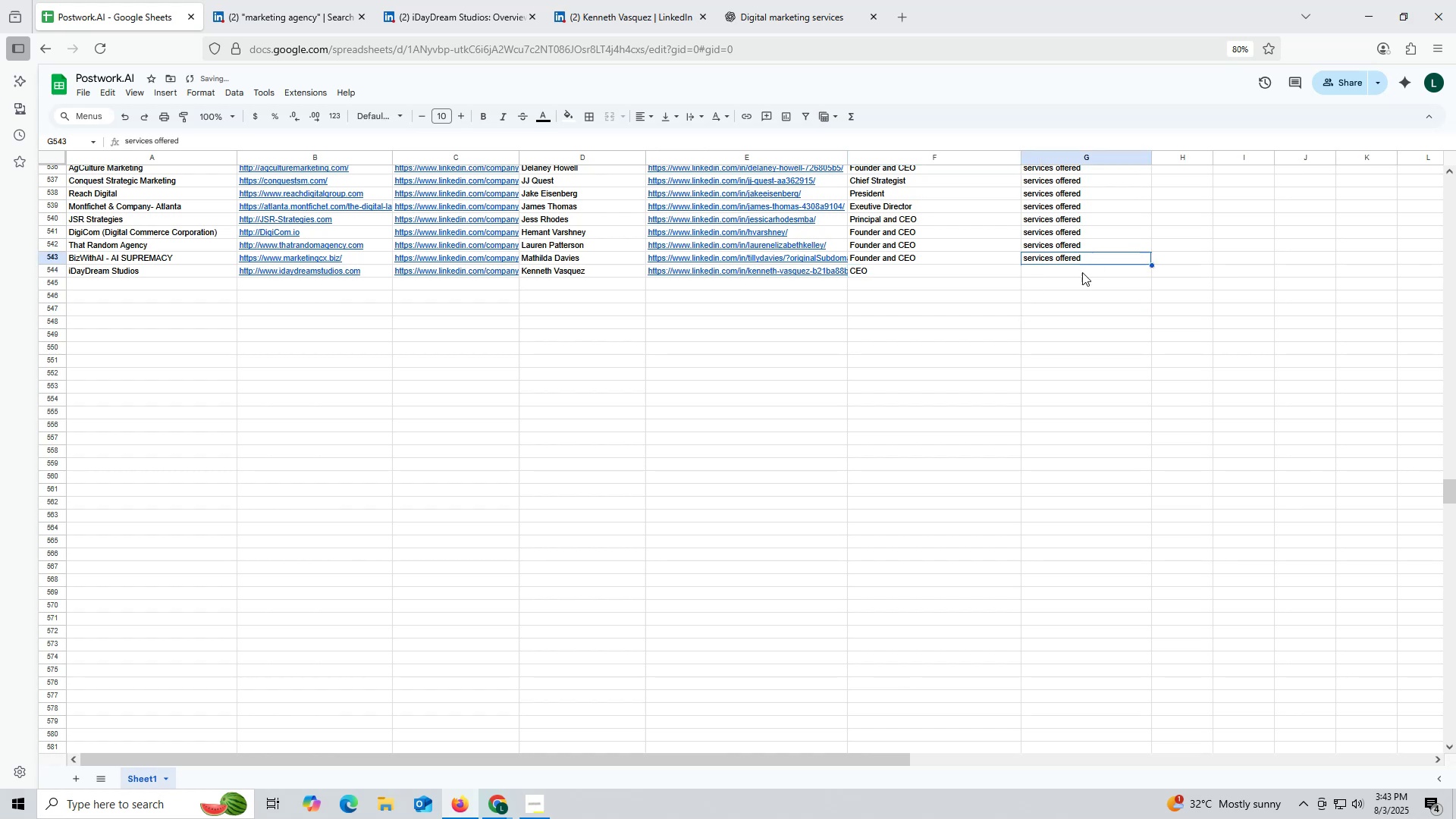 
key(Control+ControlLeft)
 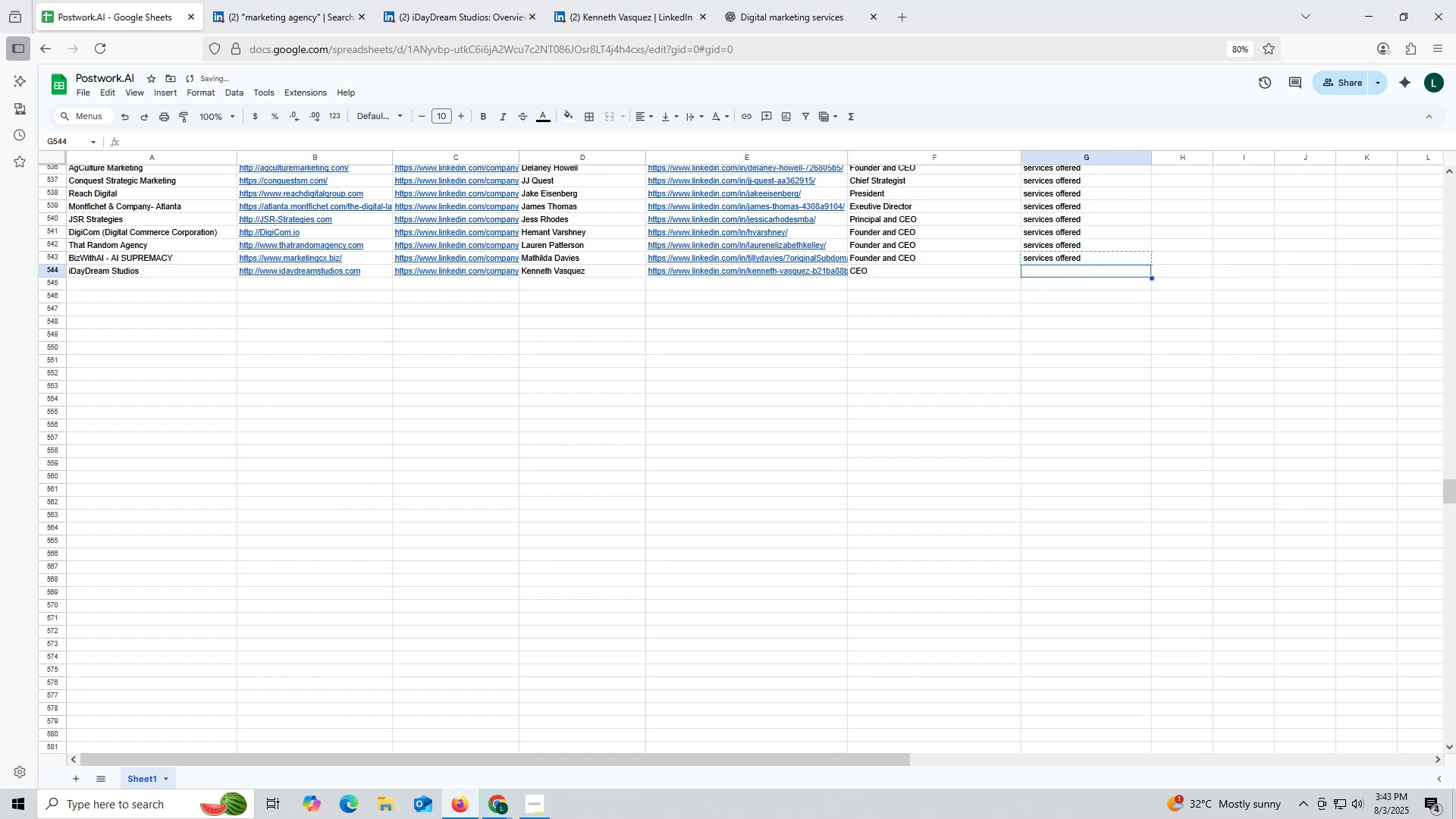 
key(Control+C)
 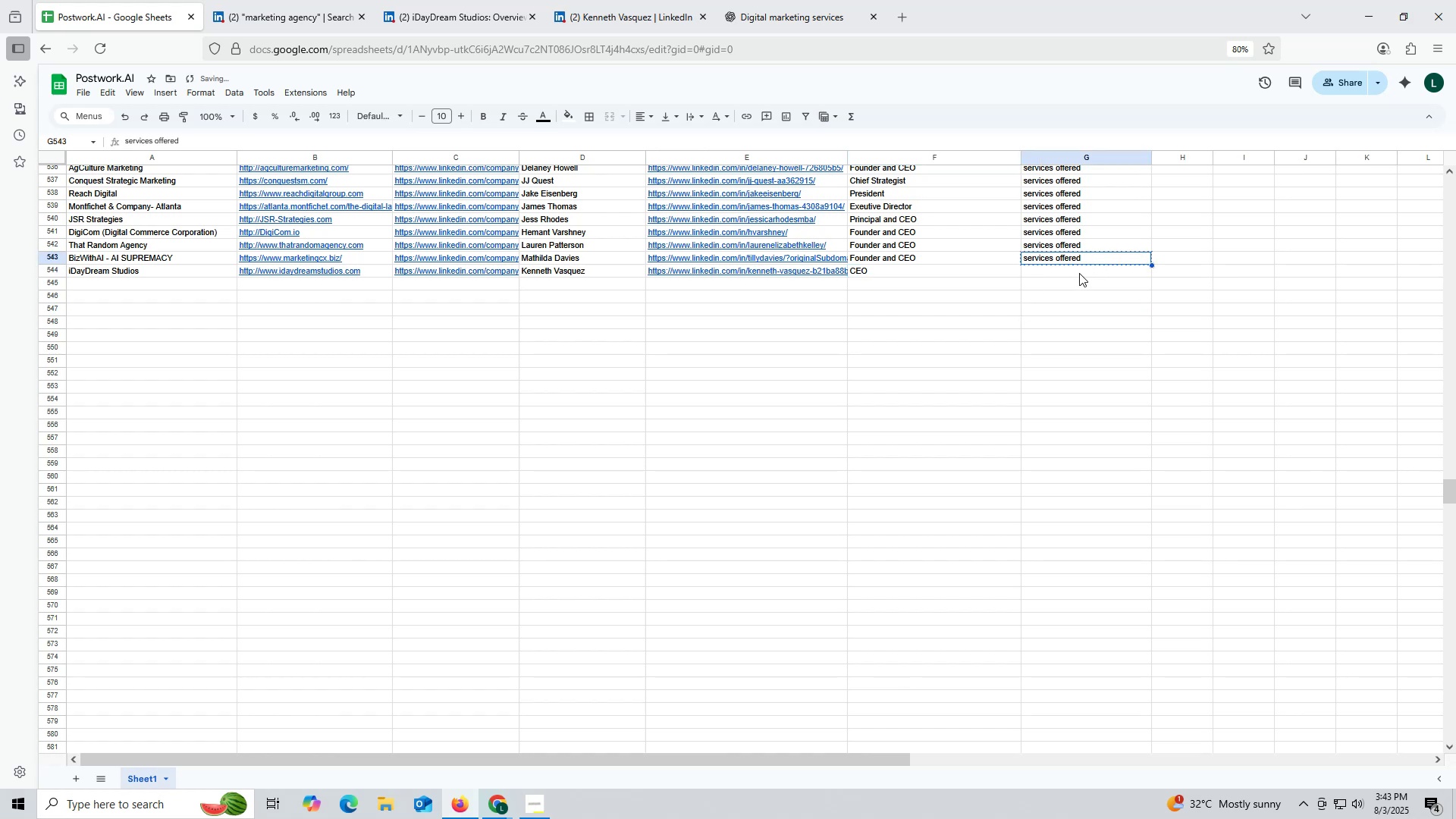 
left_click_drag(start_coordinate=[1079, 271], to_coordinate=[1080, 276])
 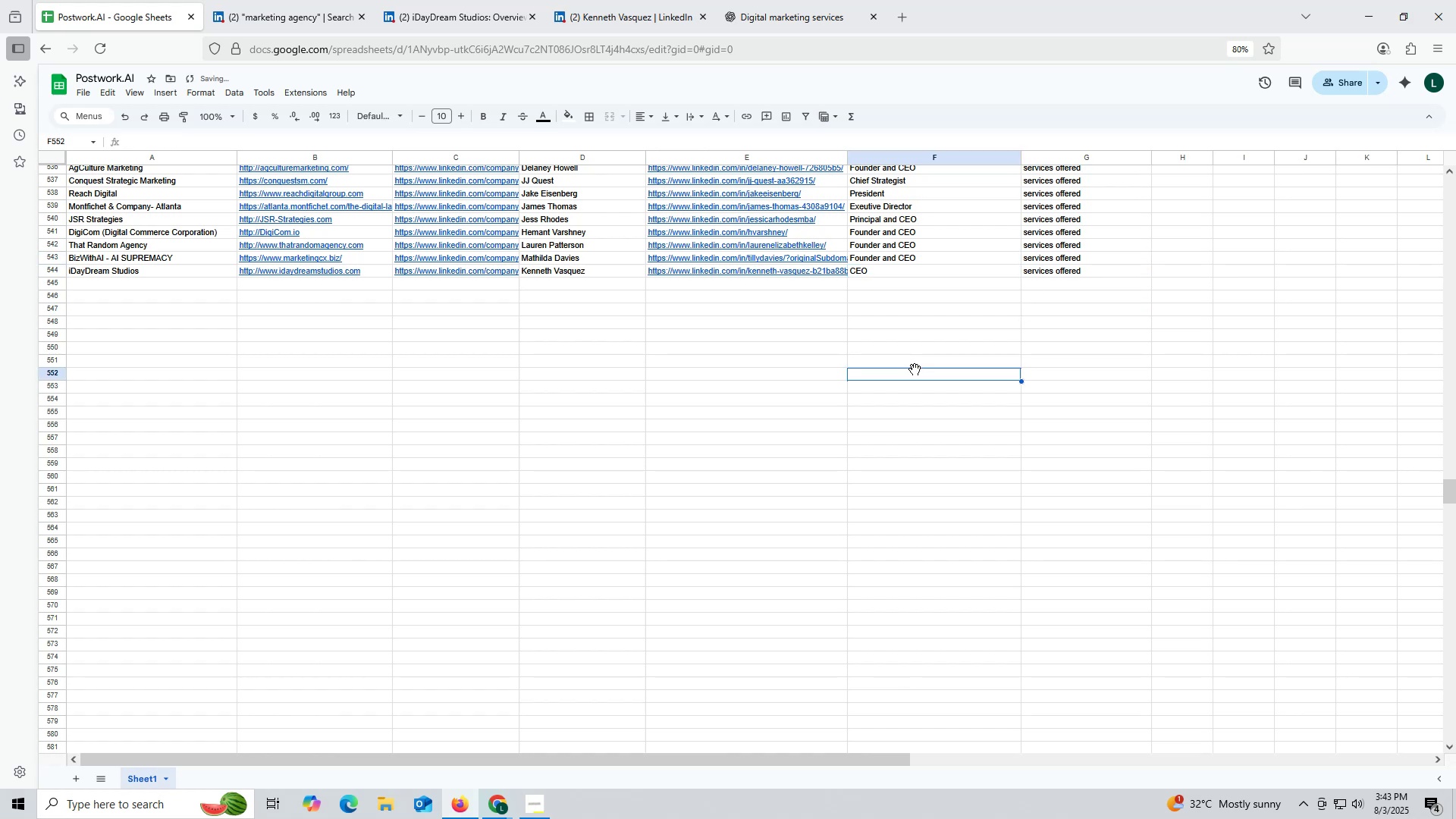 
key(Control+ControlLeft)
 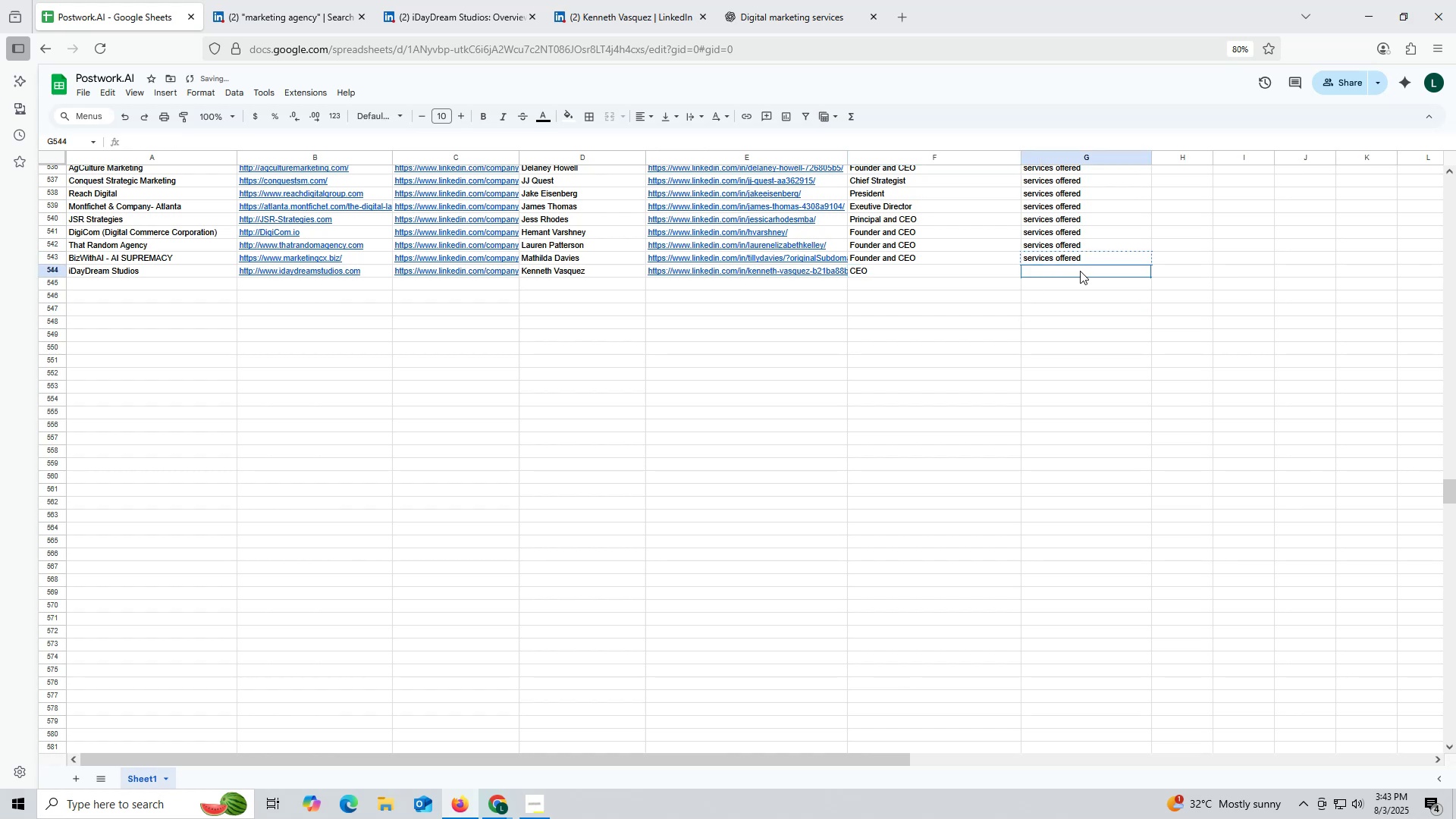 